 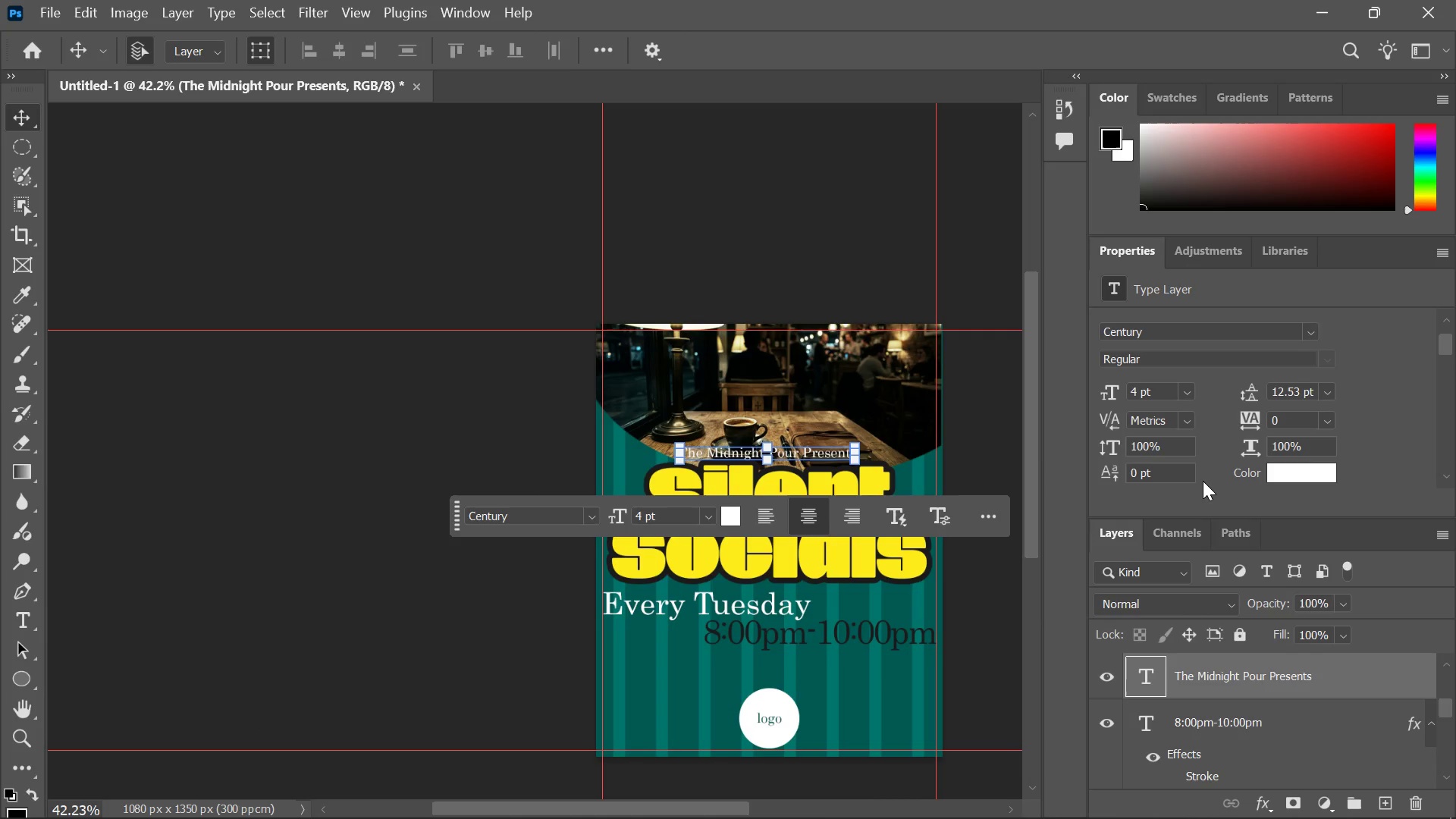 
left_click([1294, 473])
 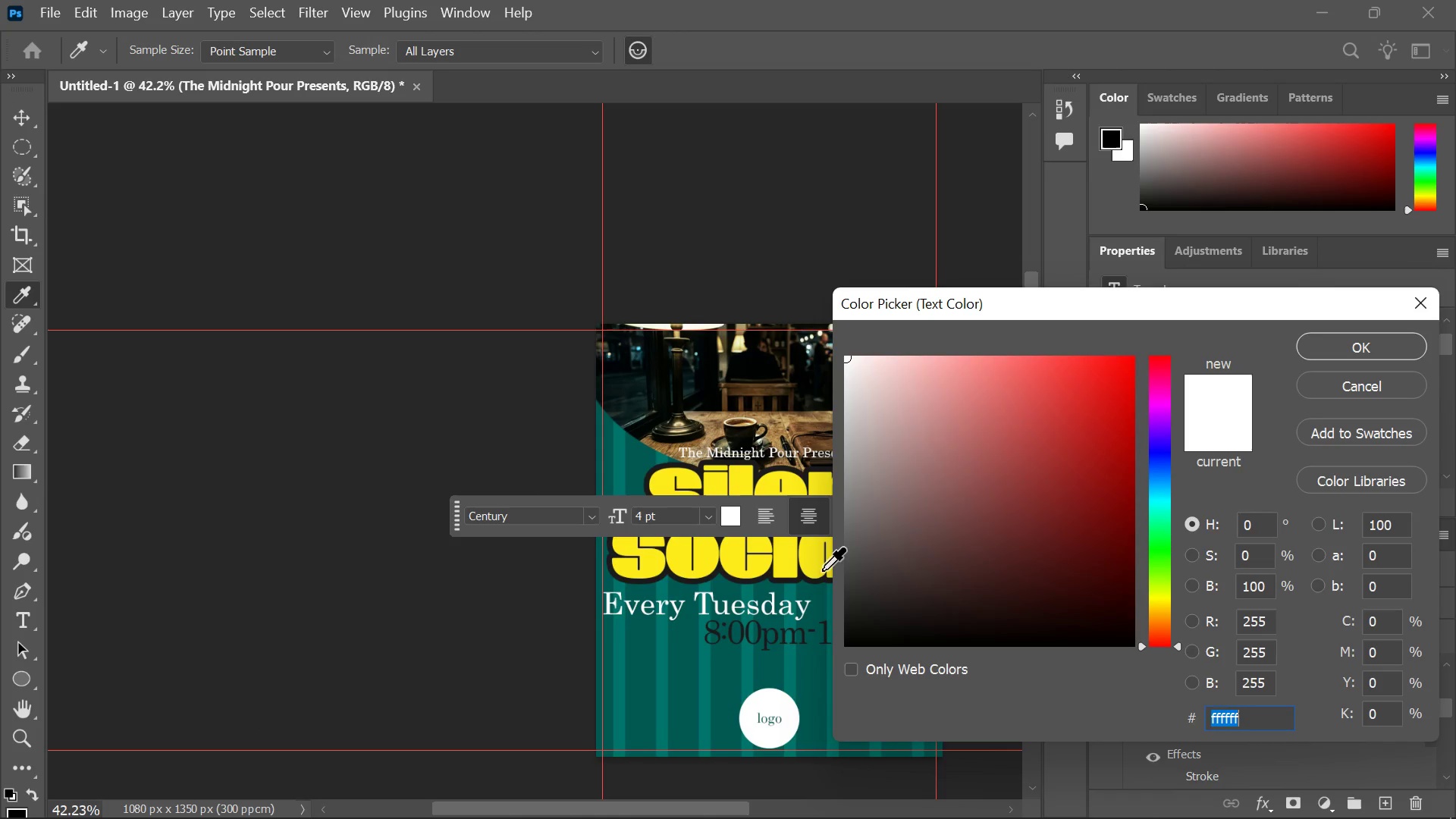 
left_click([811, 564])
 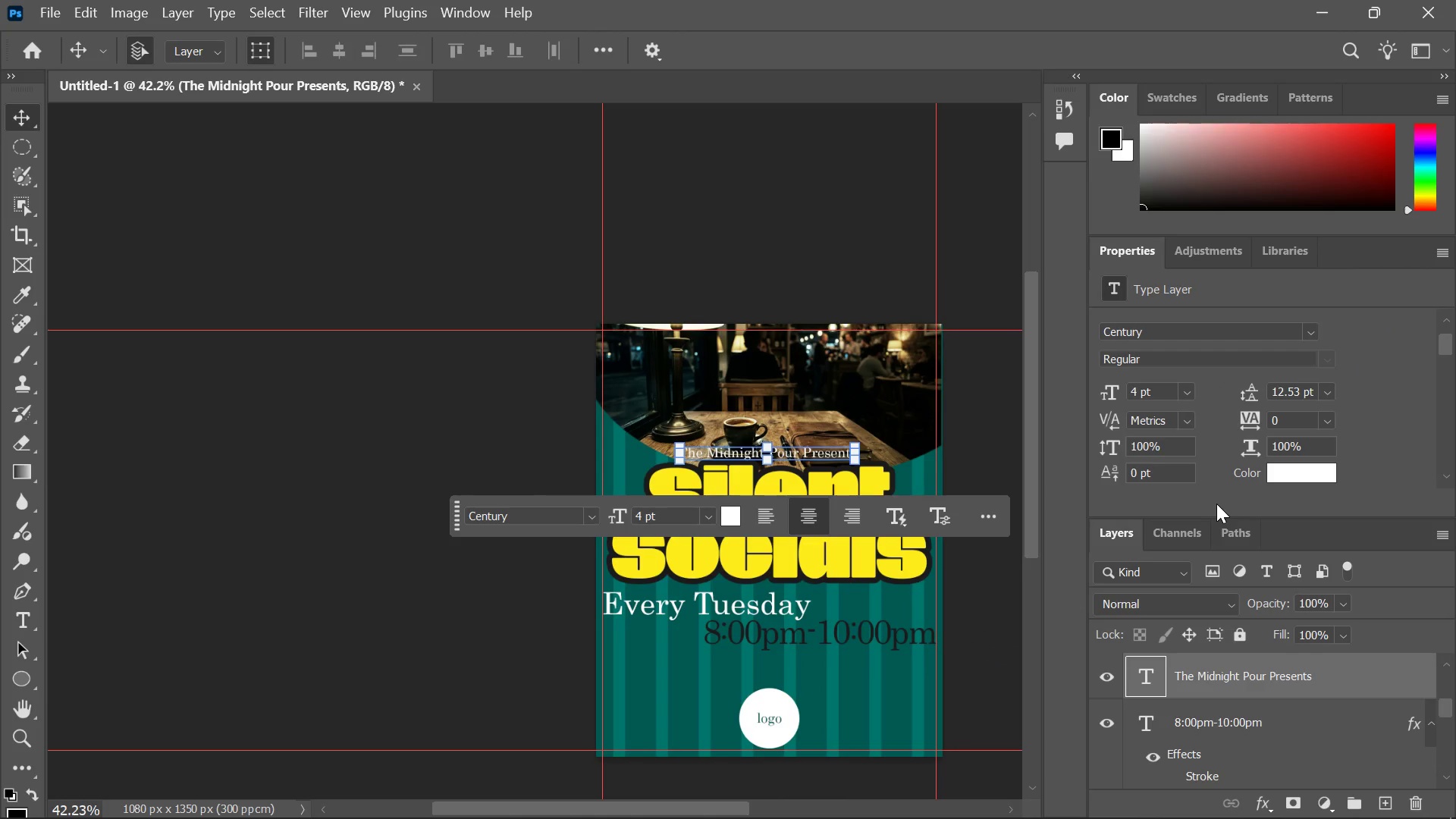 
wait(48.5)
 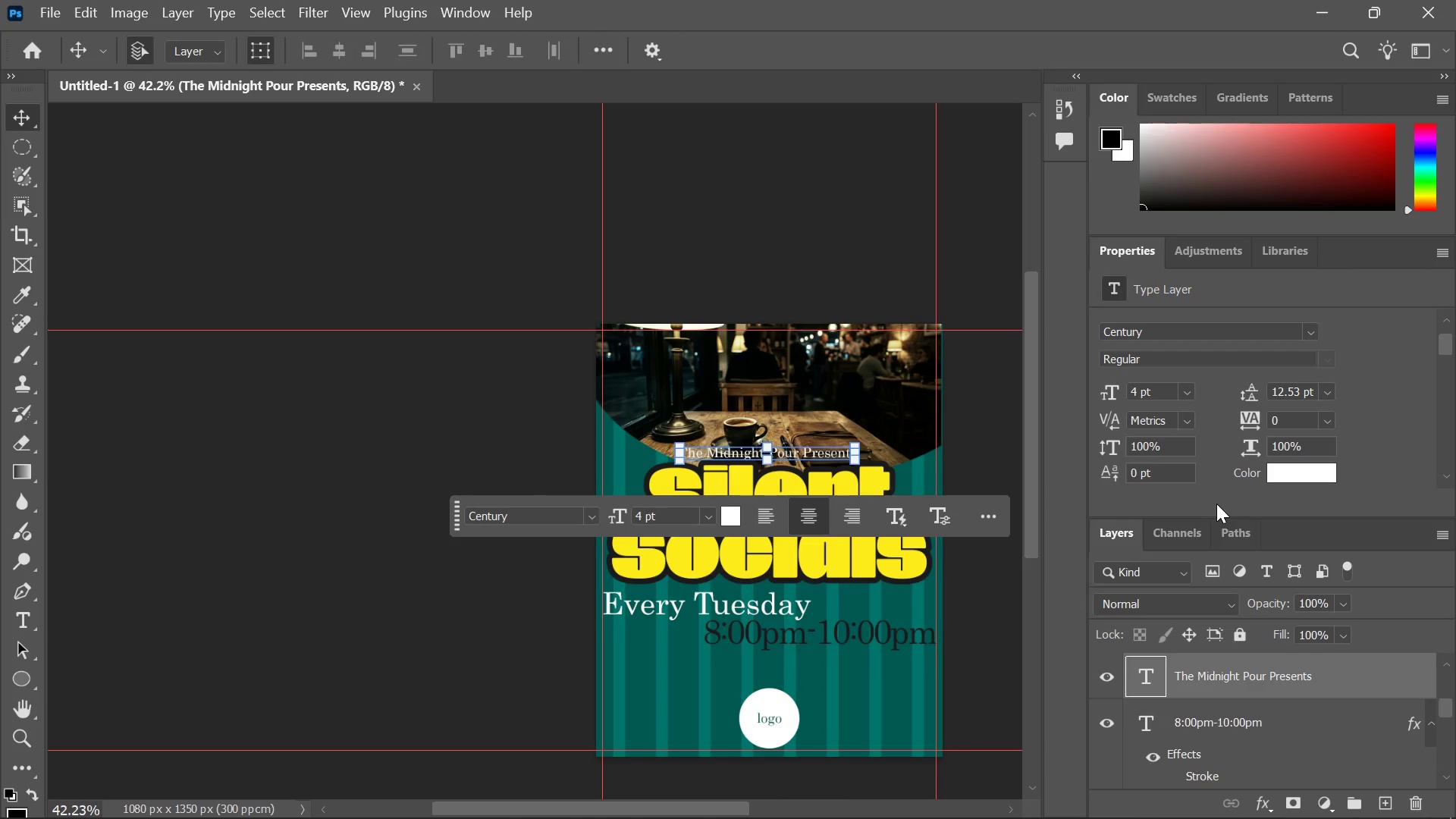 
left_click([832, 566])
 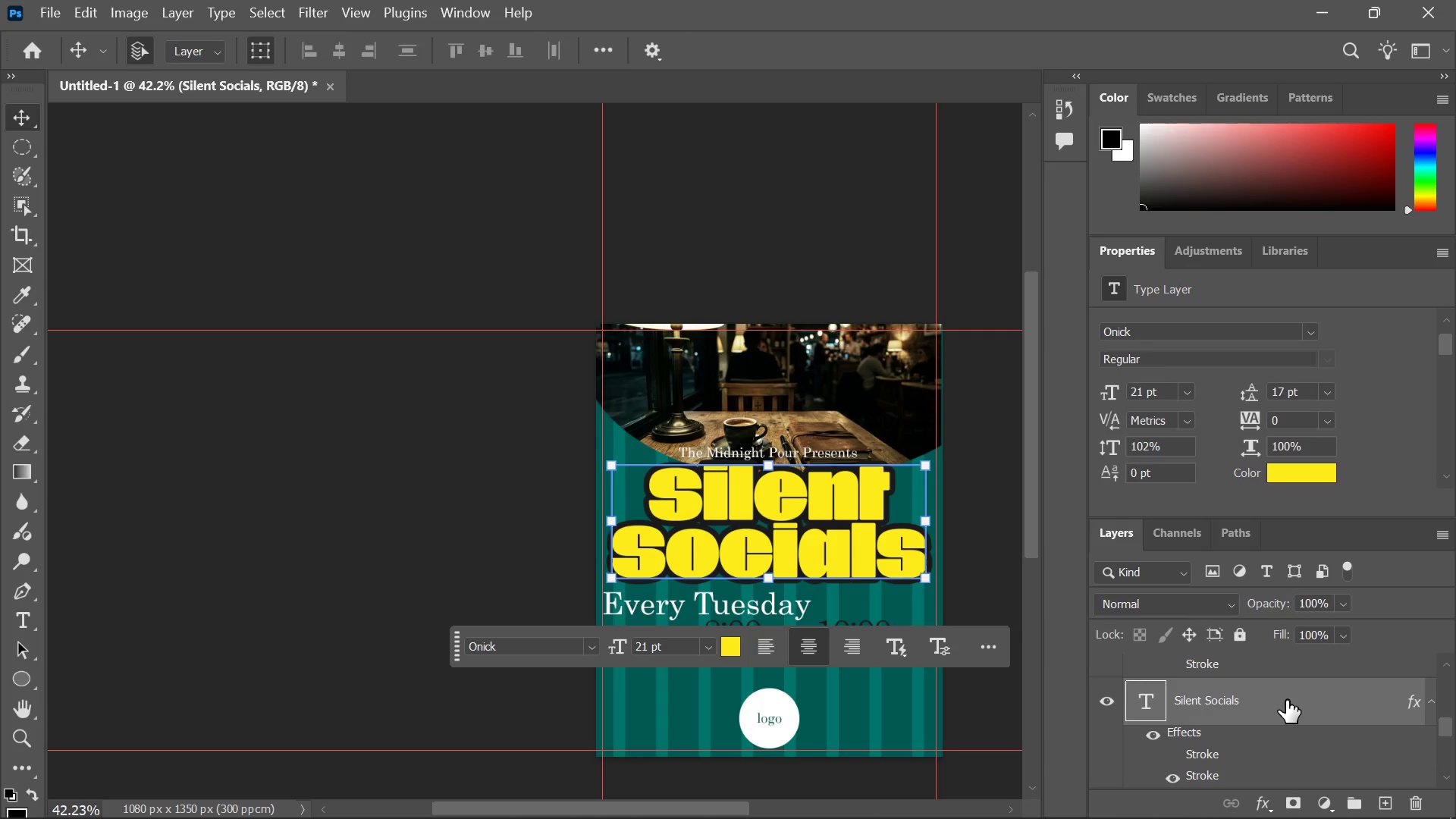 
wait(19.34)
 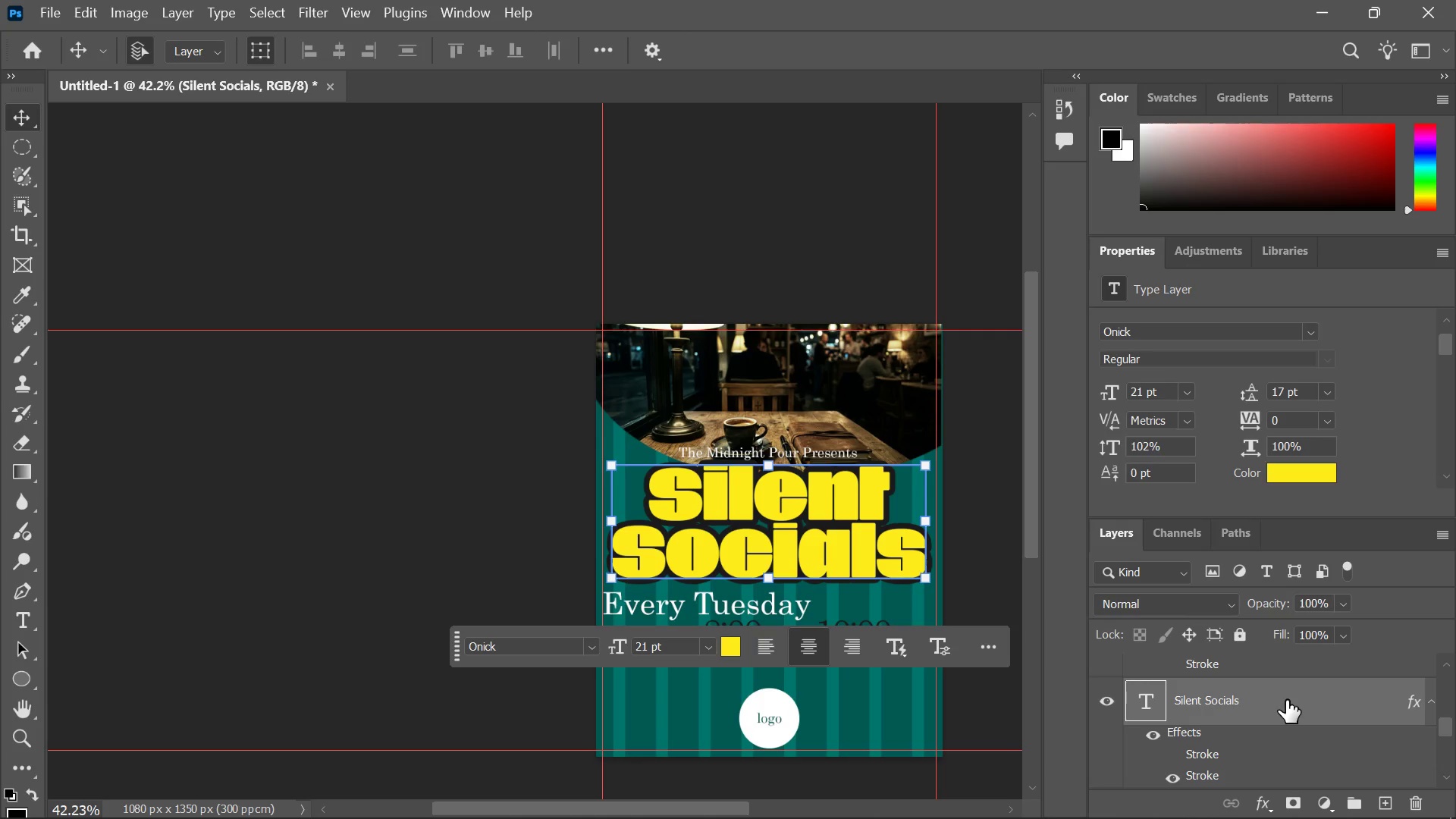 
key(Control+J)
 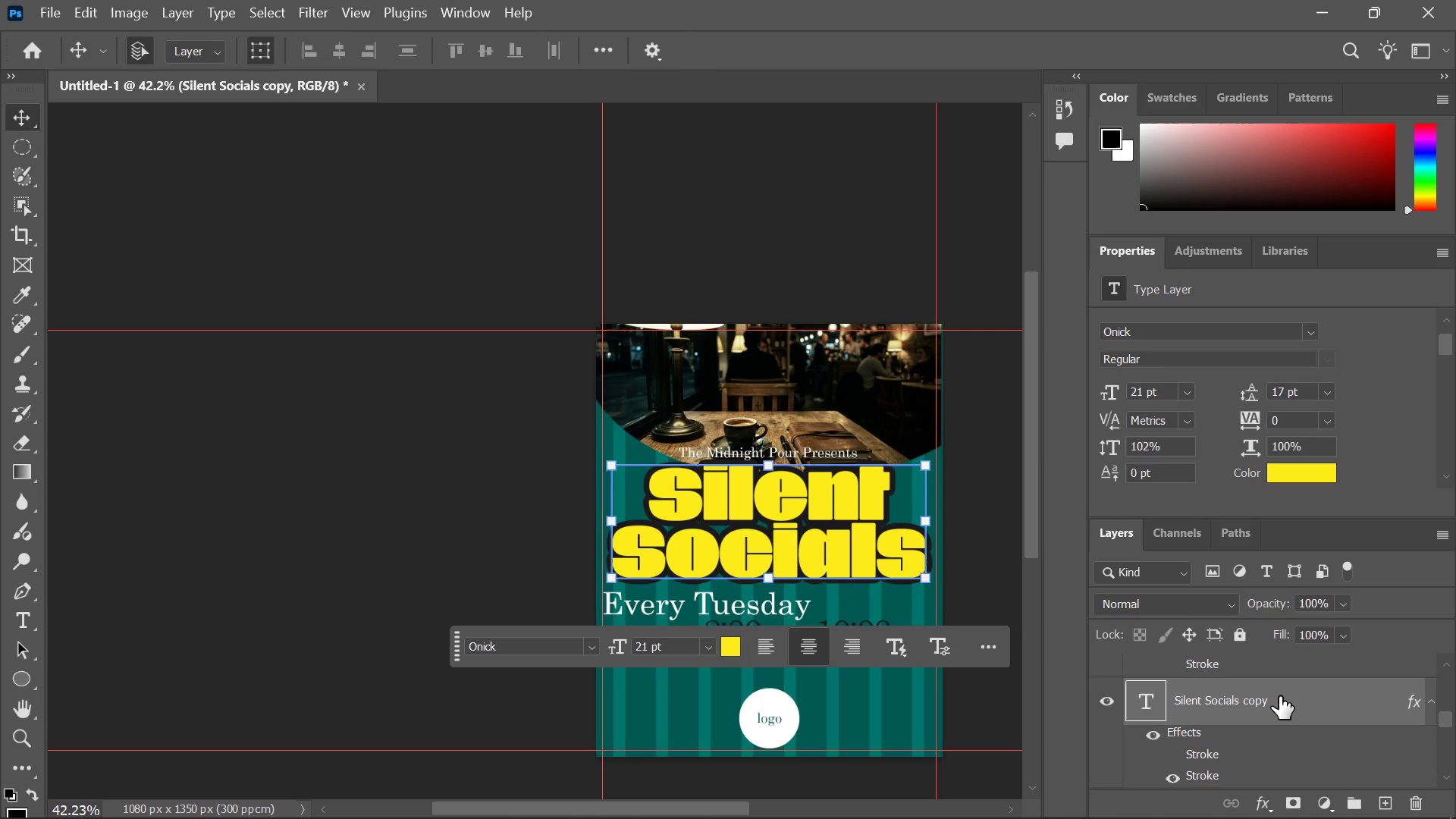 
scroll: coordinate [1280, 696], scroll_direction: down, amount: 3.0
 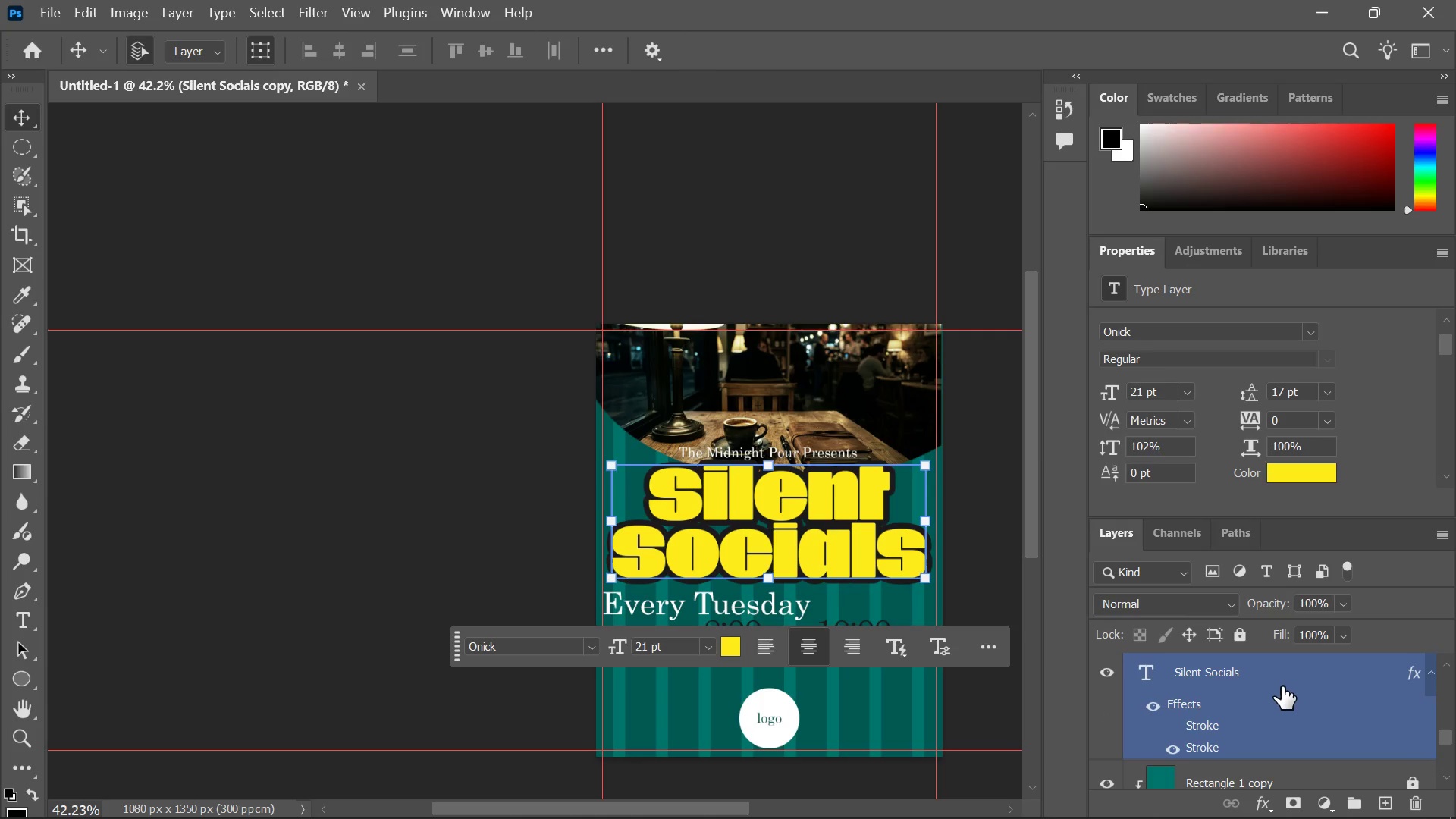 
left_click([1282, 681])
 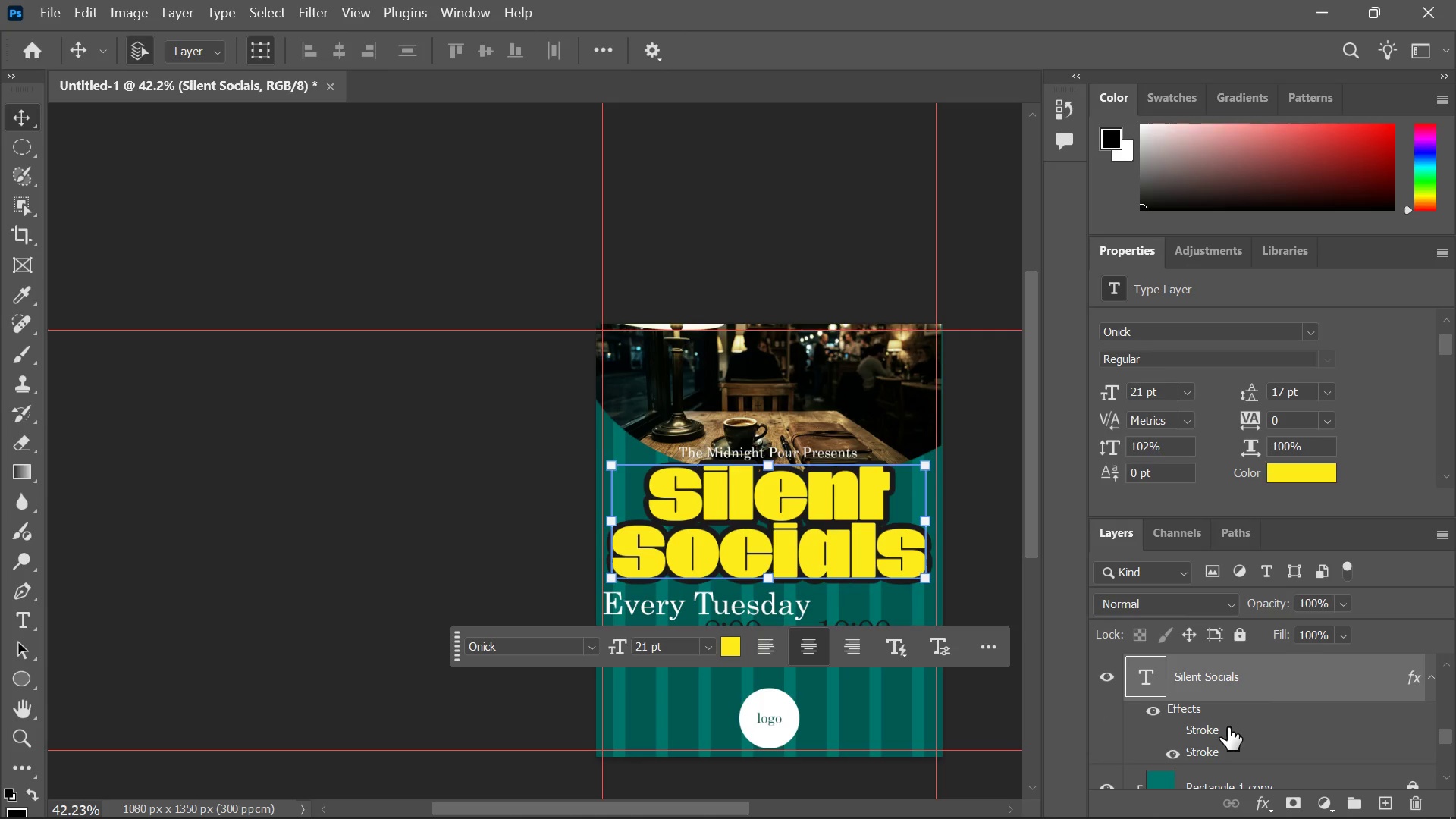 
double_click([1223, 735])
 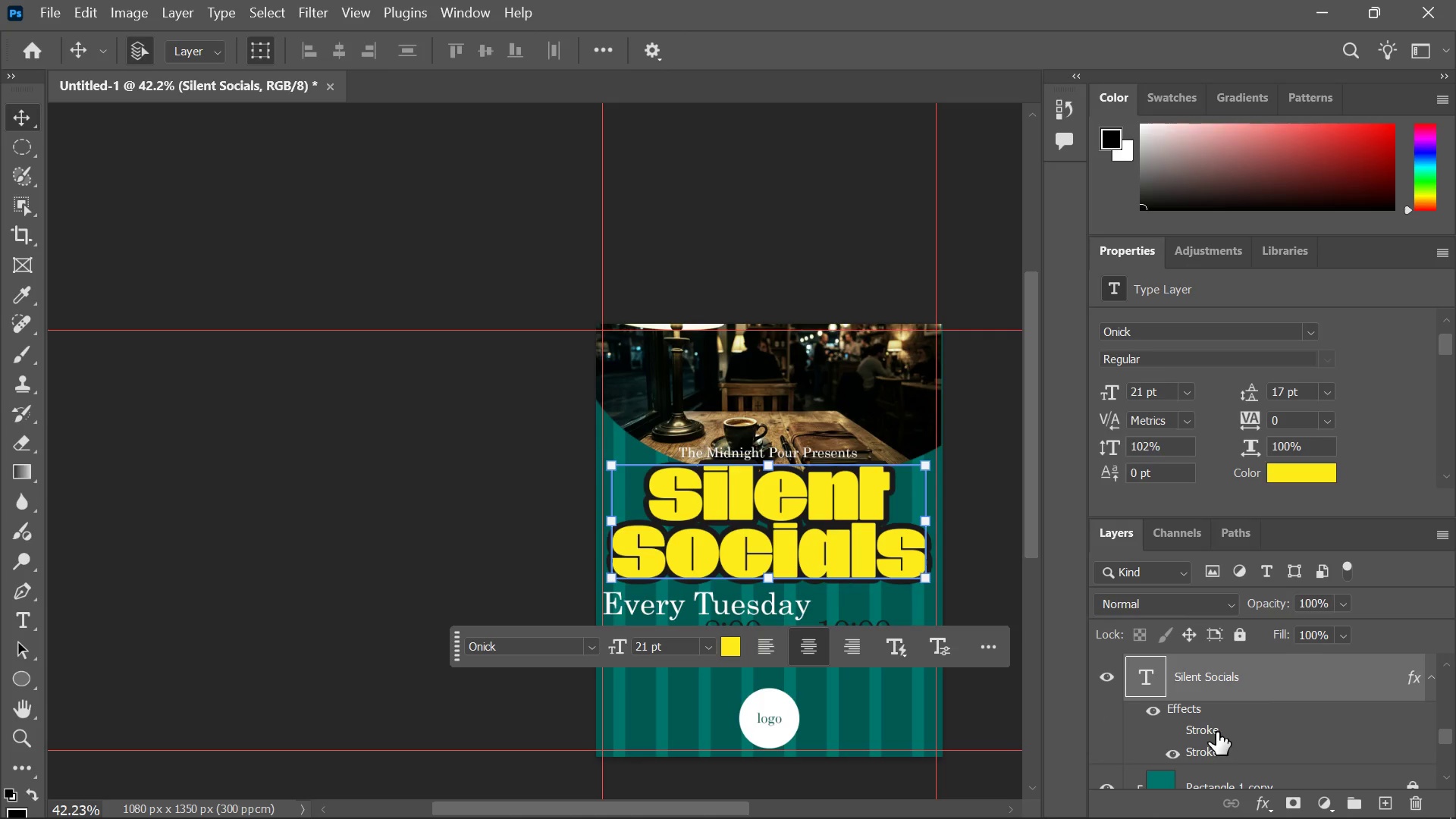 
double_click([1214, 731])
 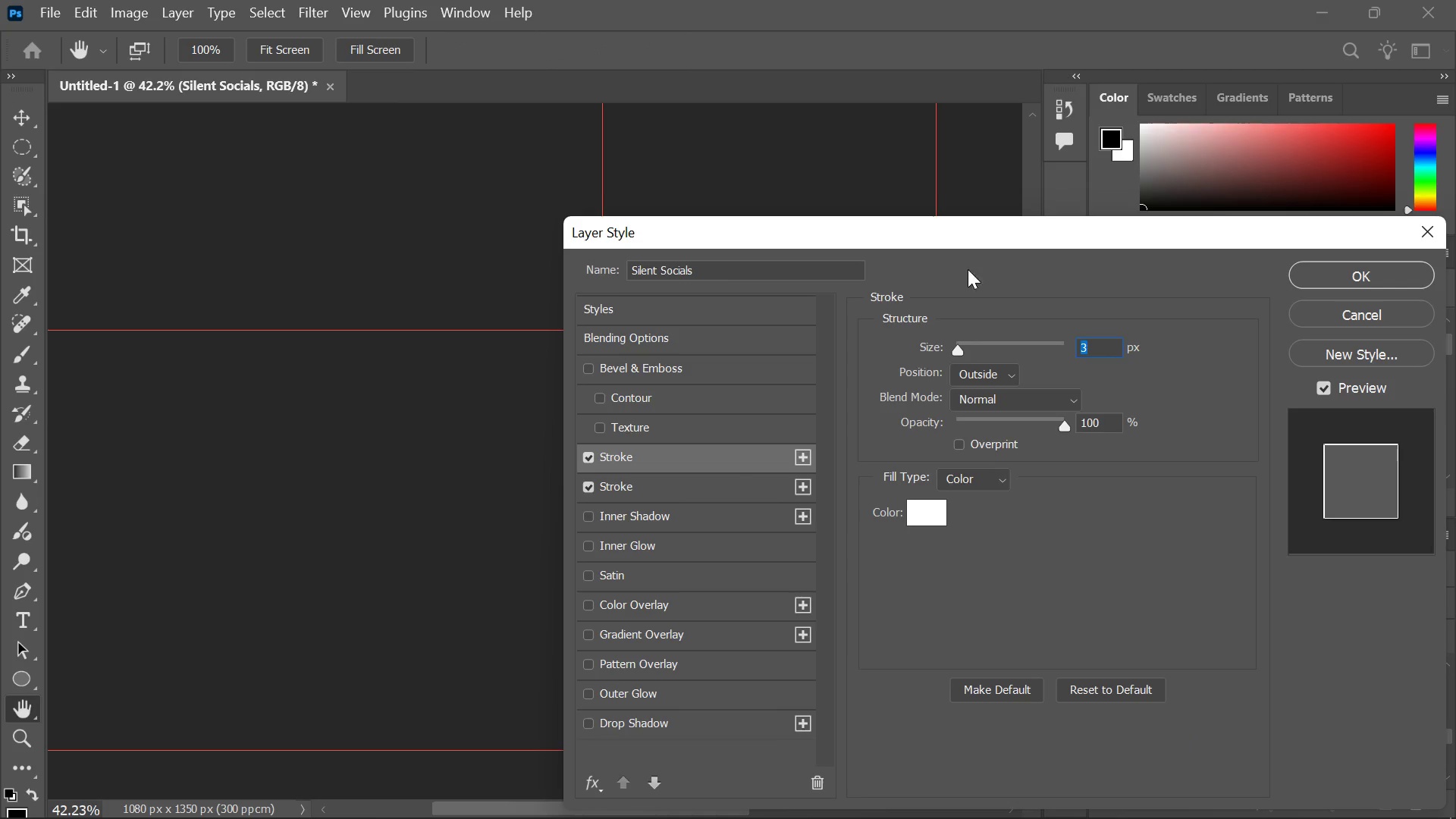 
left_click_drag(start_coordinate=[1000, 245], to_coordinate=[1439, 202])
 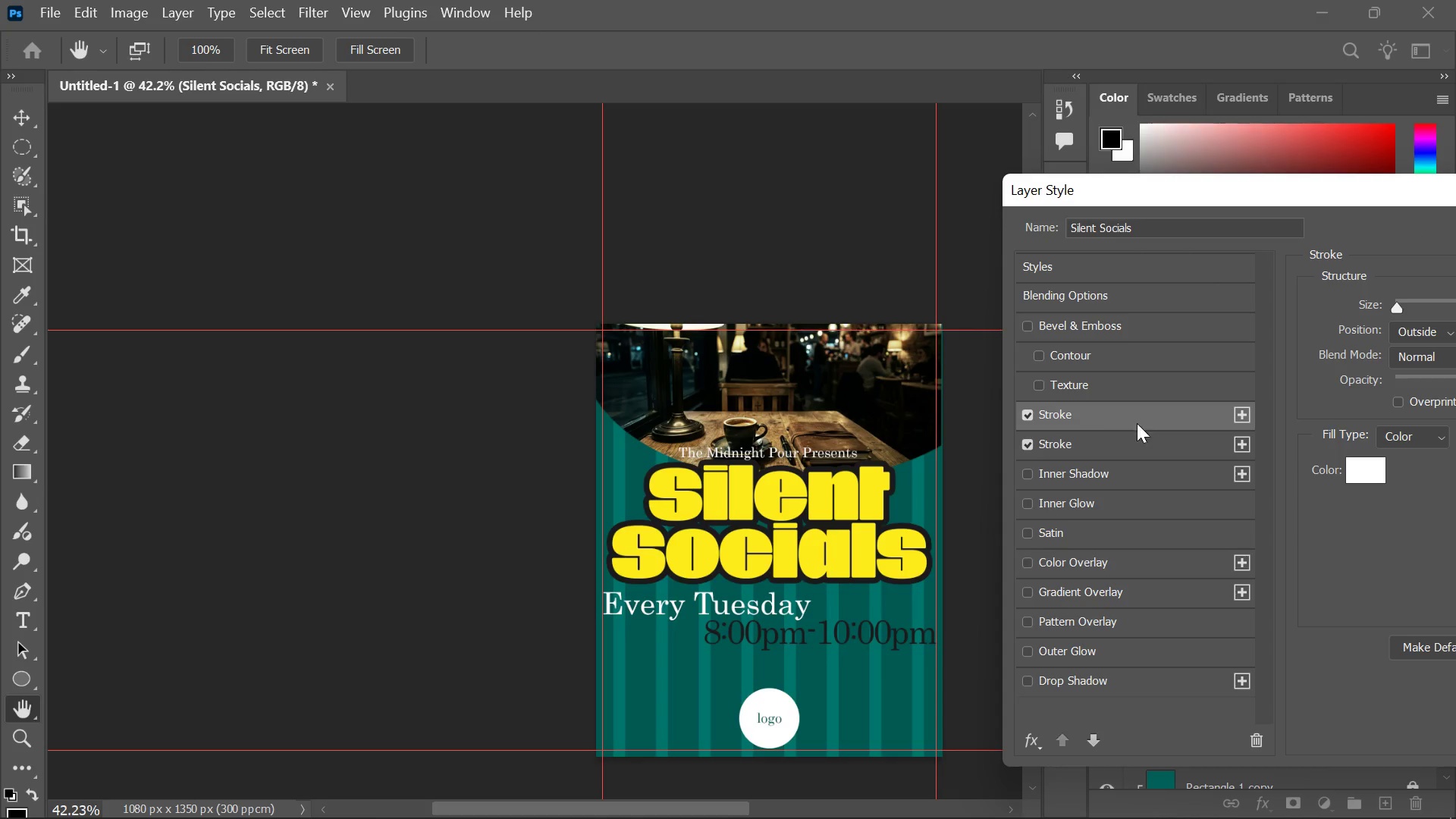 
left_click([1101, 443])
 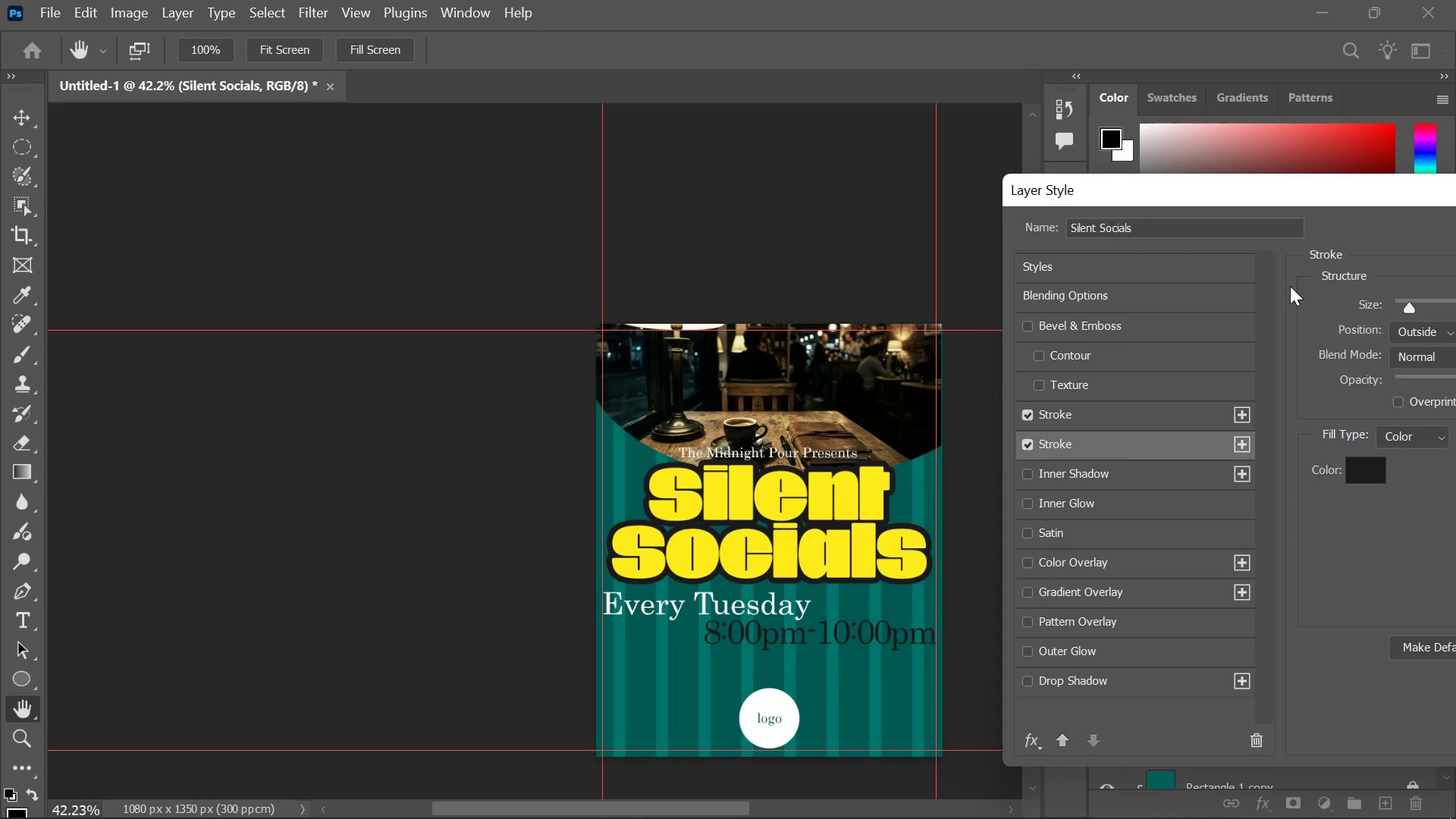 
left_click_drag(start_coordinate=[1326, 192], to_coordinate=[1243, 209])
 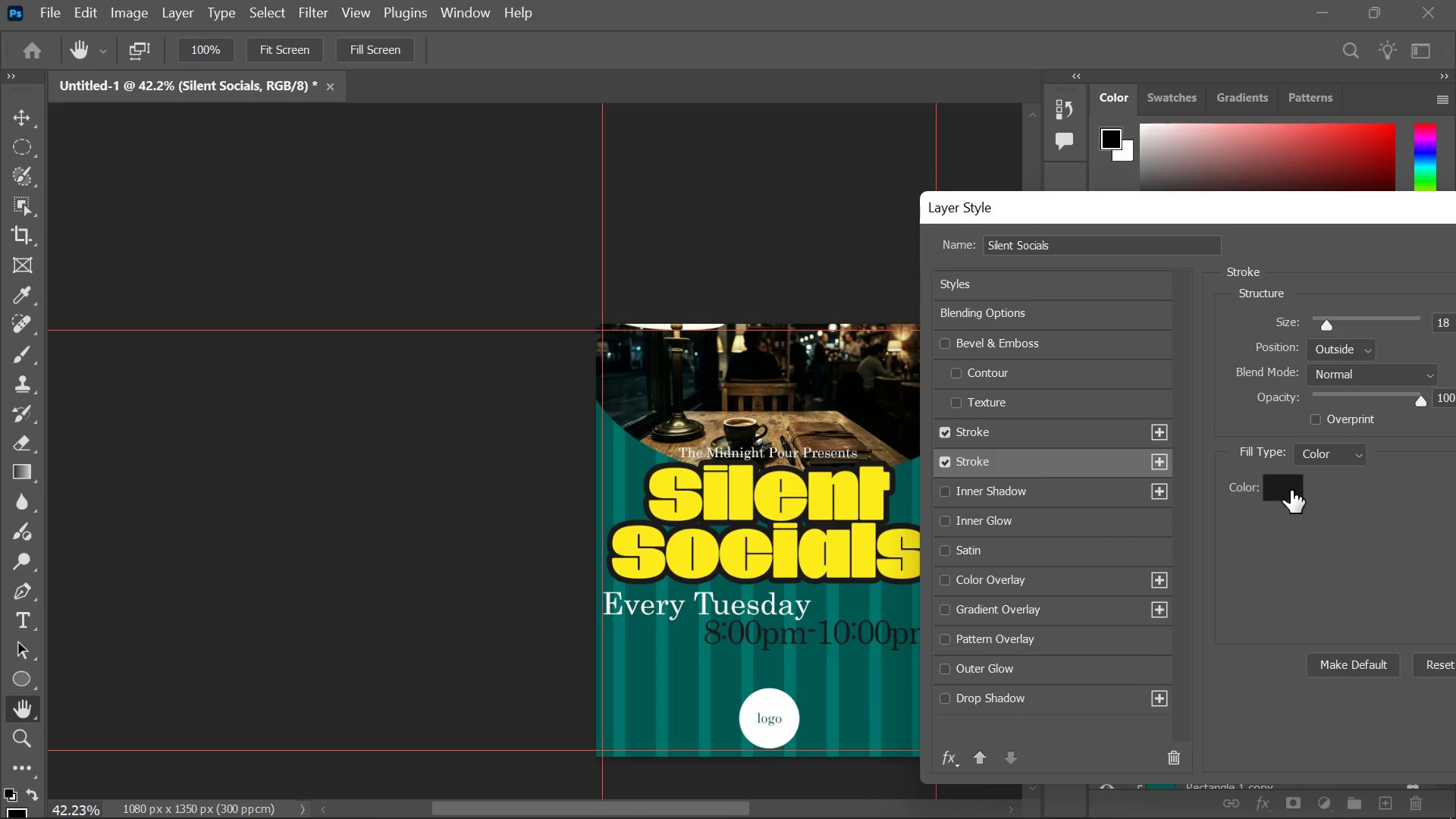 
left_click([1291, 490])
 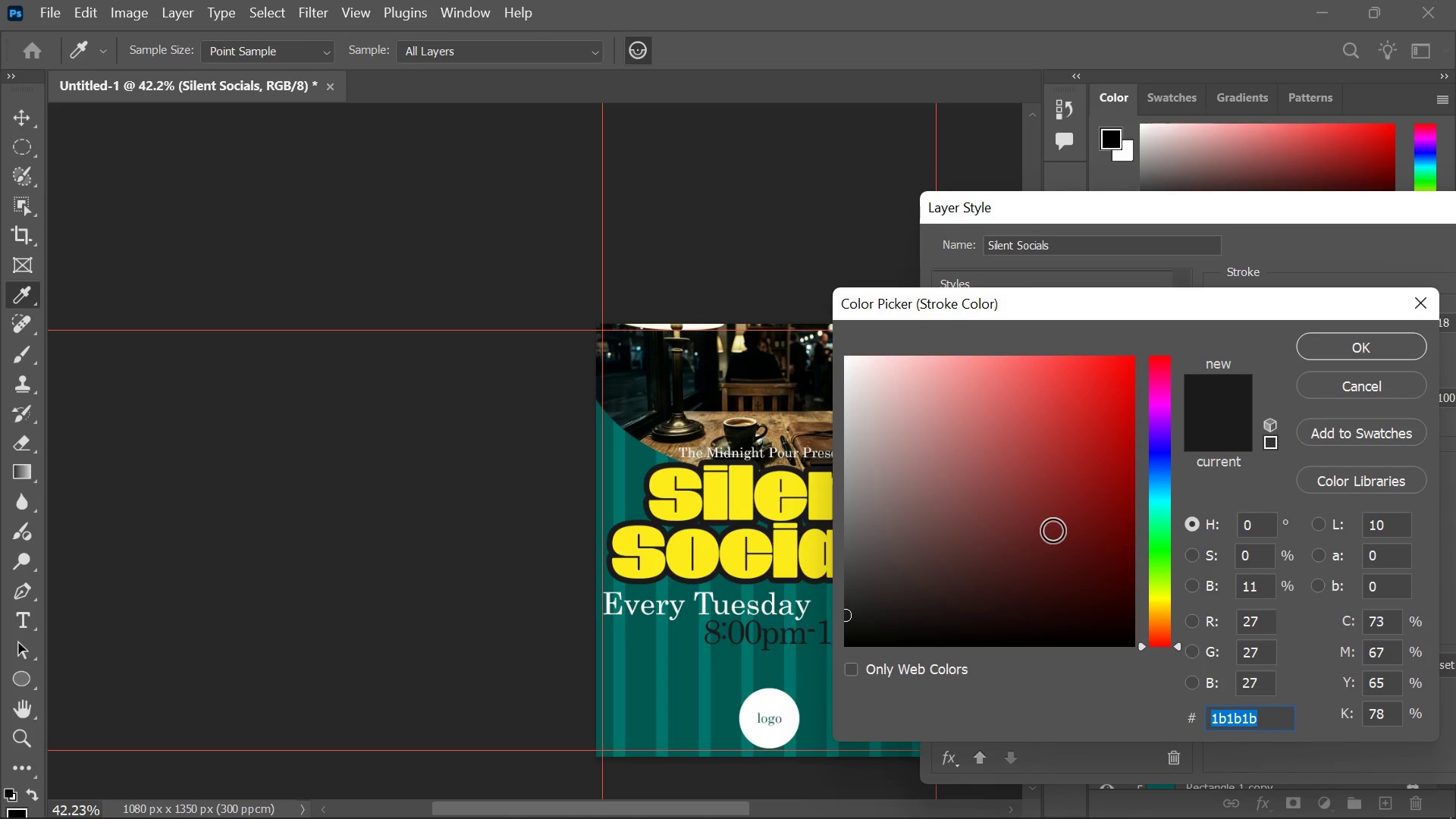 
left_click_drag(start_coordinate=[1041, 522], to_coordinate=[788, 312])
 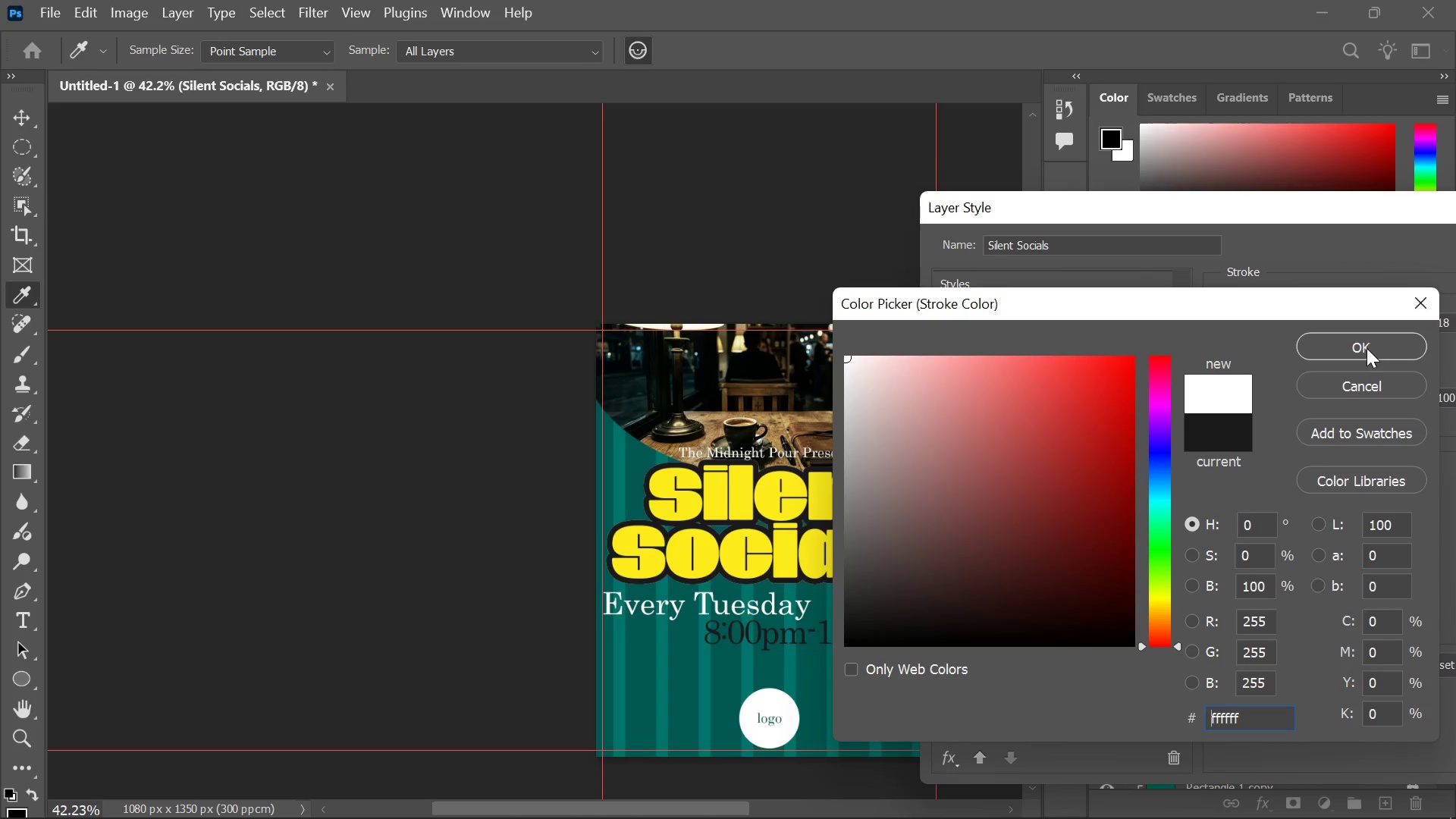 
wait(13.48)
 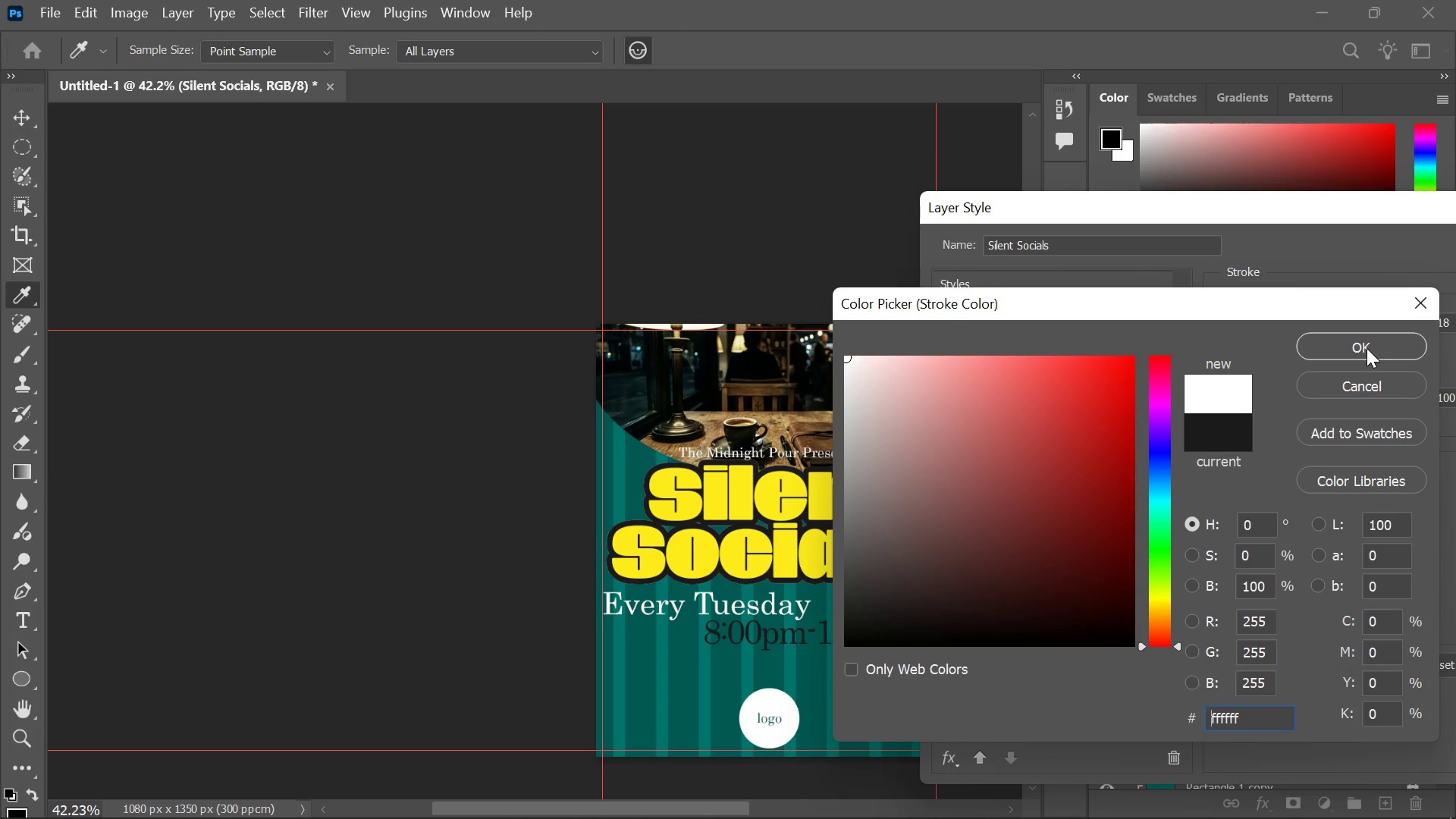 
left_click_drag(start_coordinate=[1182, 304], to_coordinate=[1294, 289])
 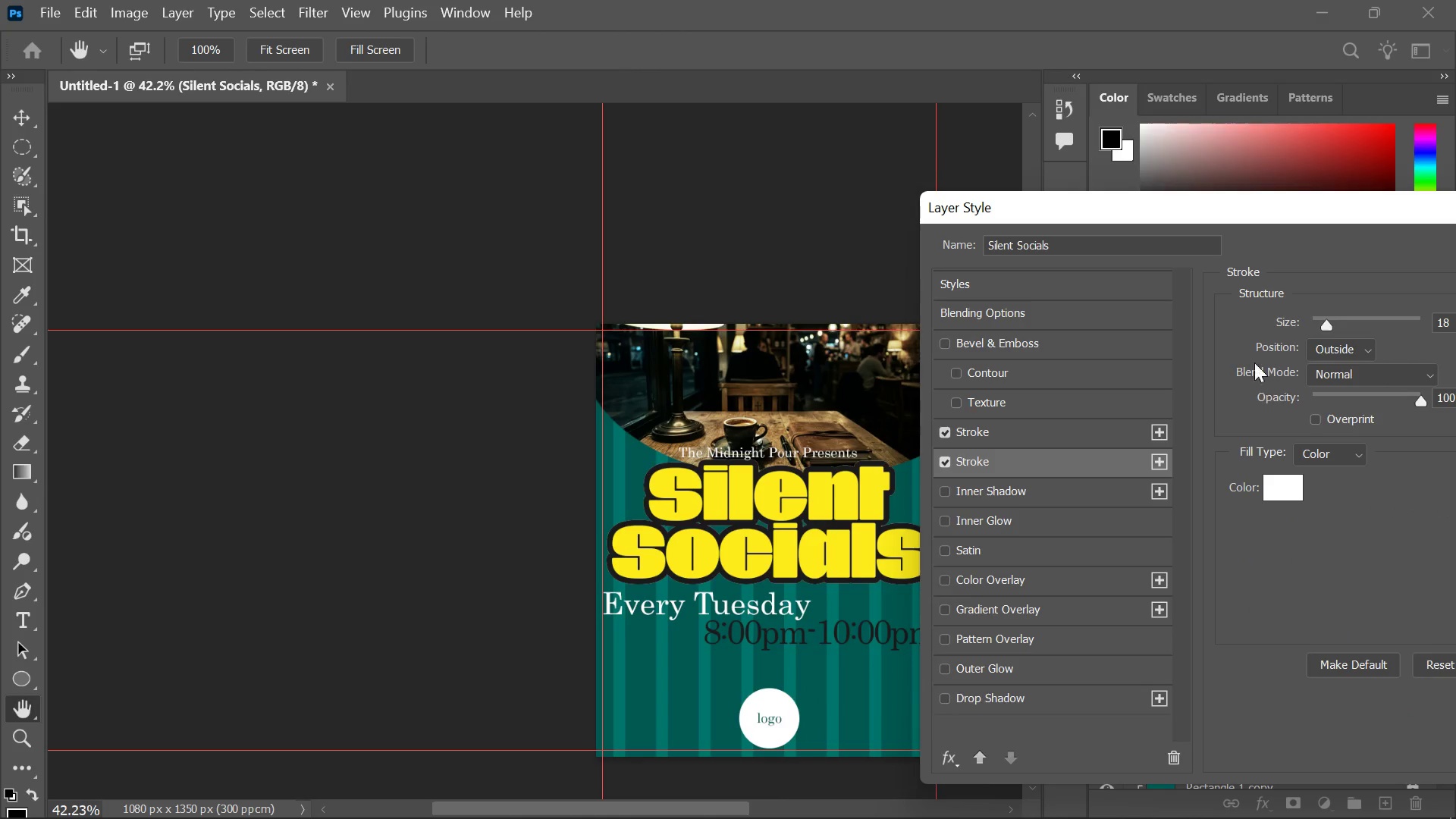 
left_click_drag(start_coordinate=[1320, 328], to_coordinate=[1328, 324])
 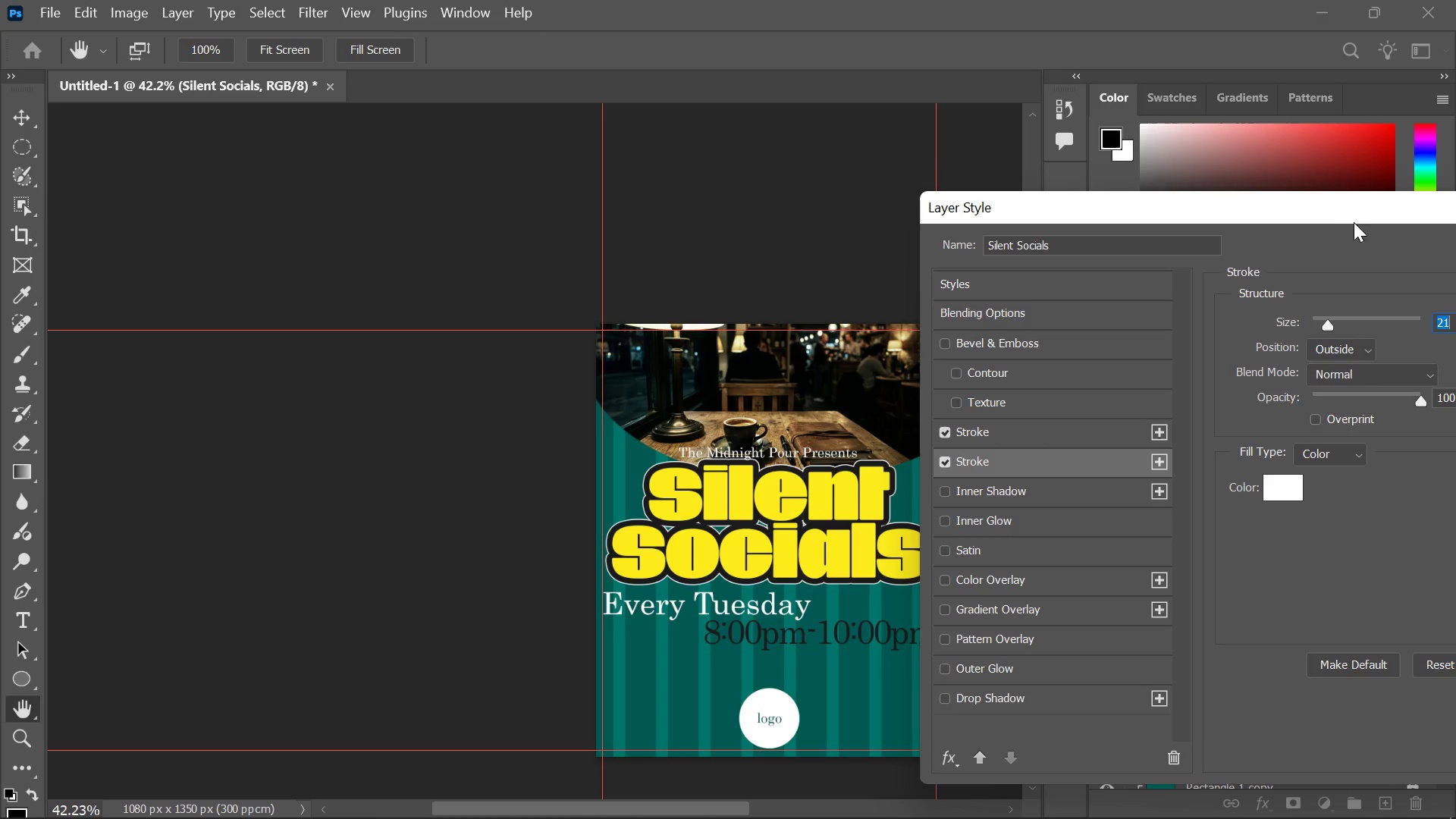 
left_click_drag(start_coordinate=[1357, 215], to_coordinate=[1127, 265])
 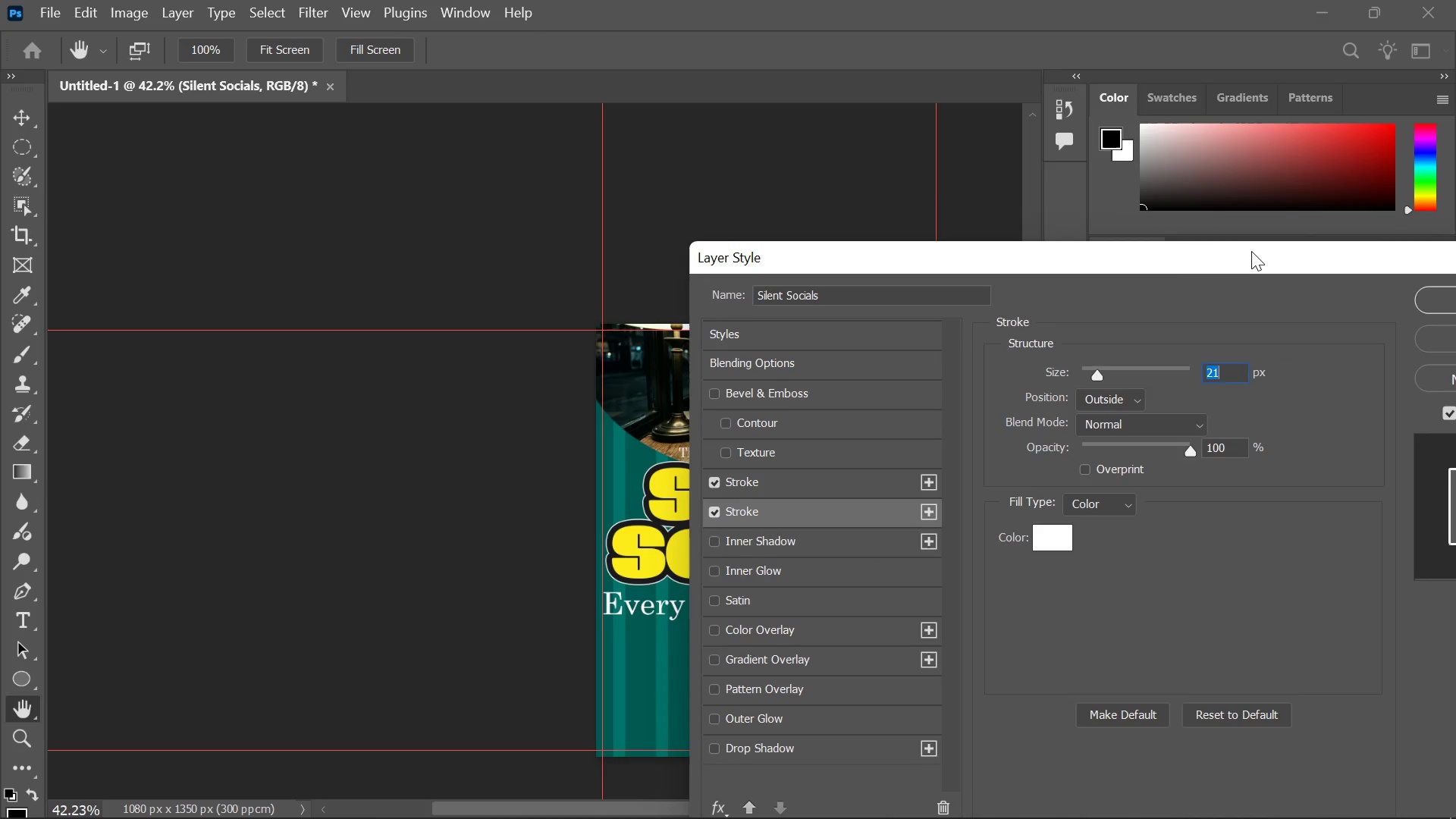 
left_click_drag(start_coordinate=[1249, 250], to_coordinate=[1031, 268])
 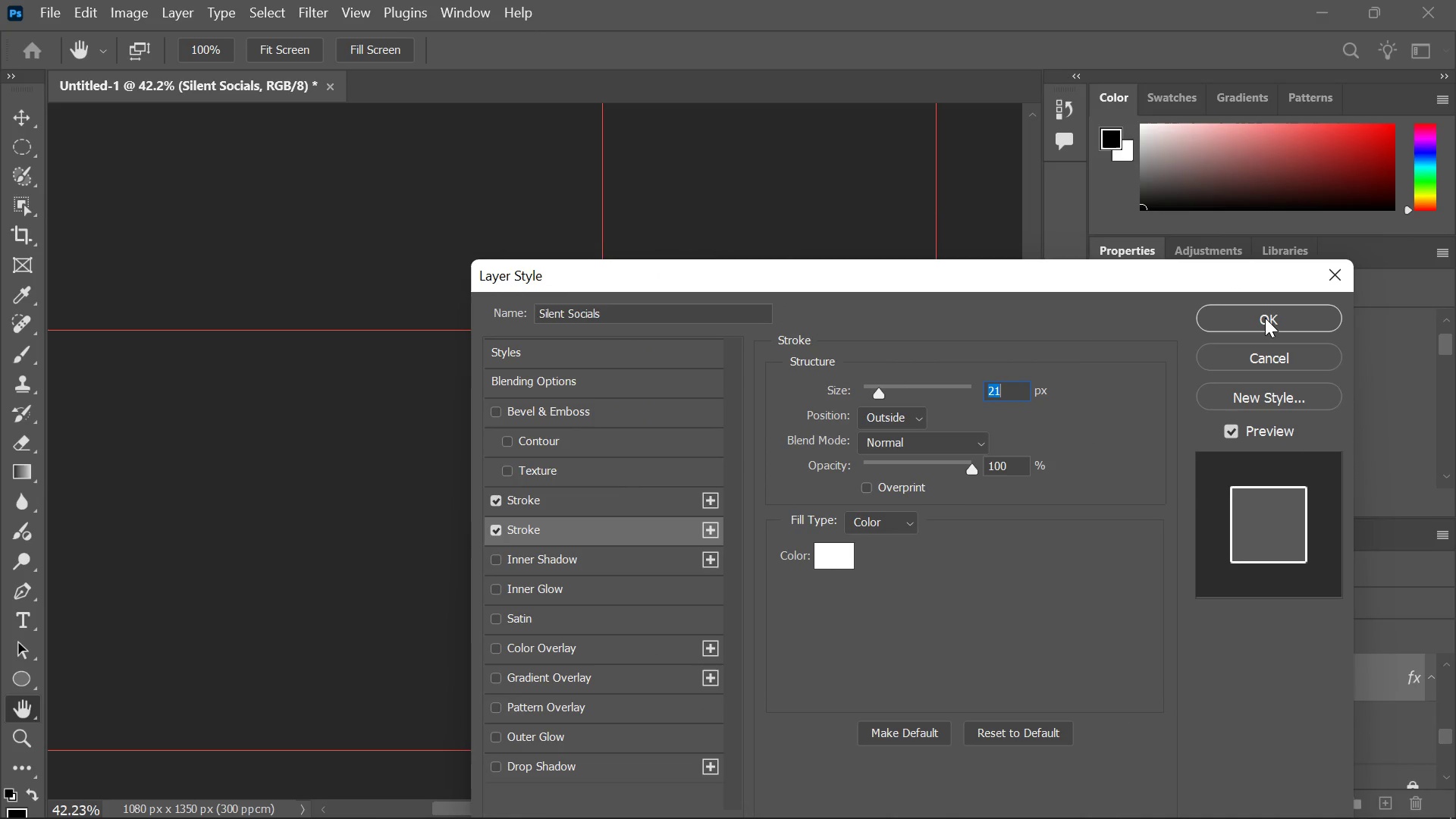 
left_click([1265, 318])
 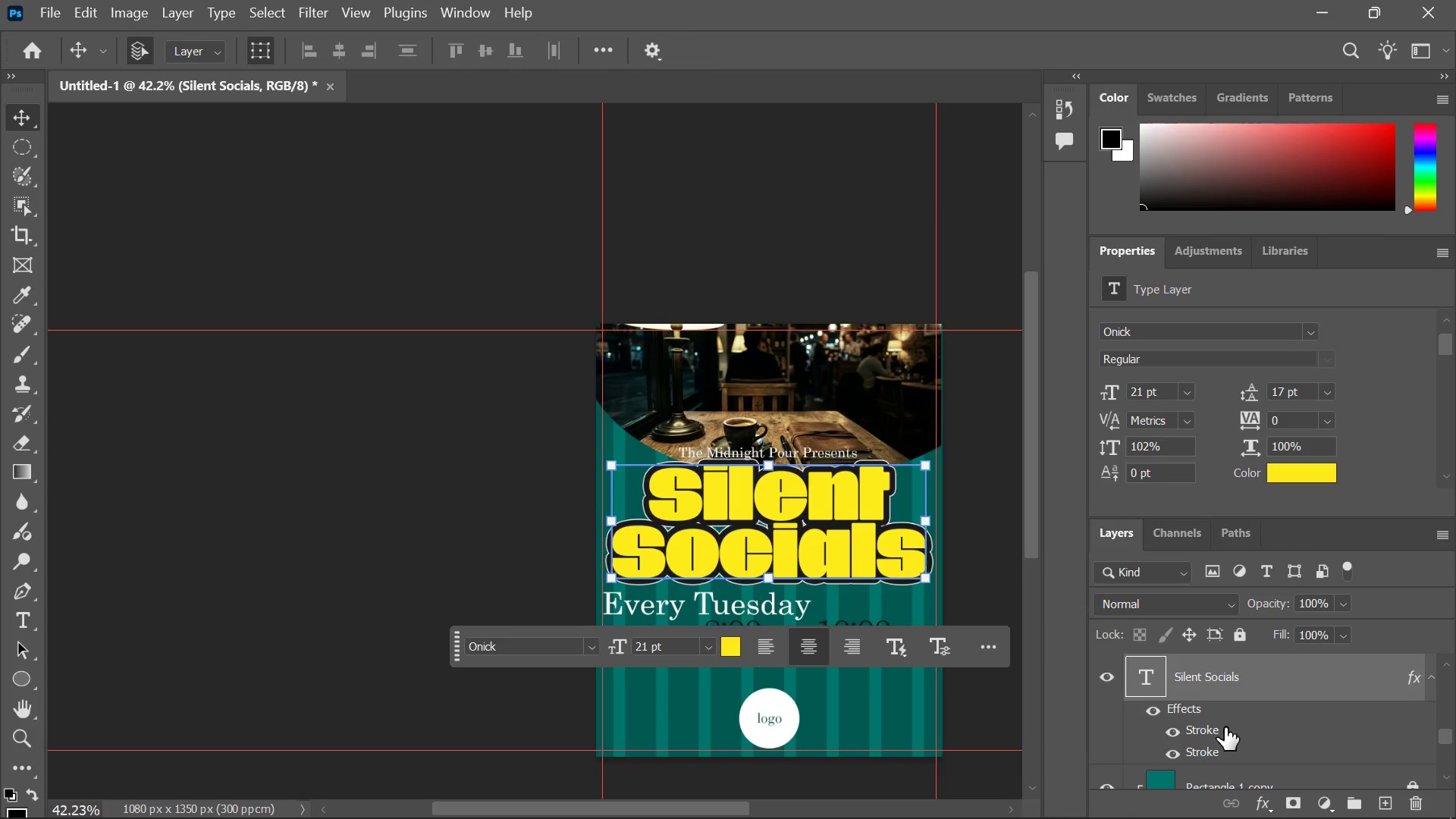 
double_click([1250, 680])
 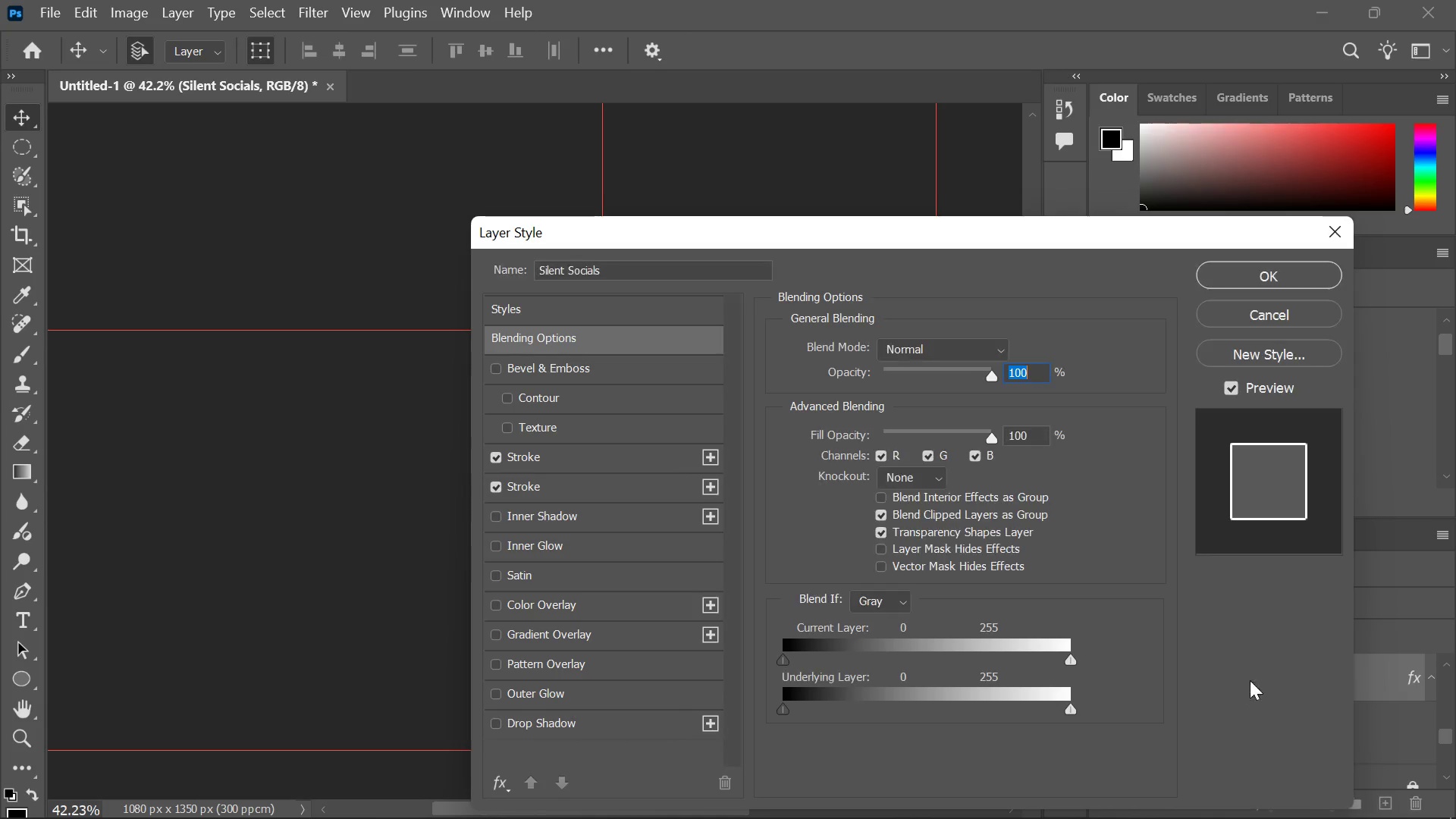 
left_click_drag(start_coordinate=[961, 233], to_coordinate=[1402, 278])
 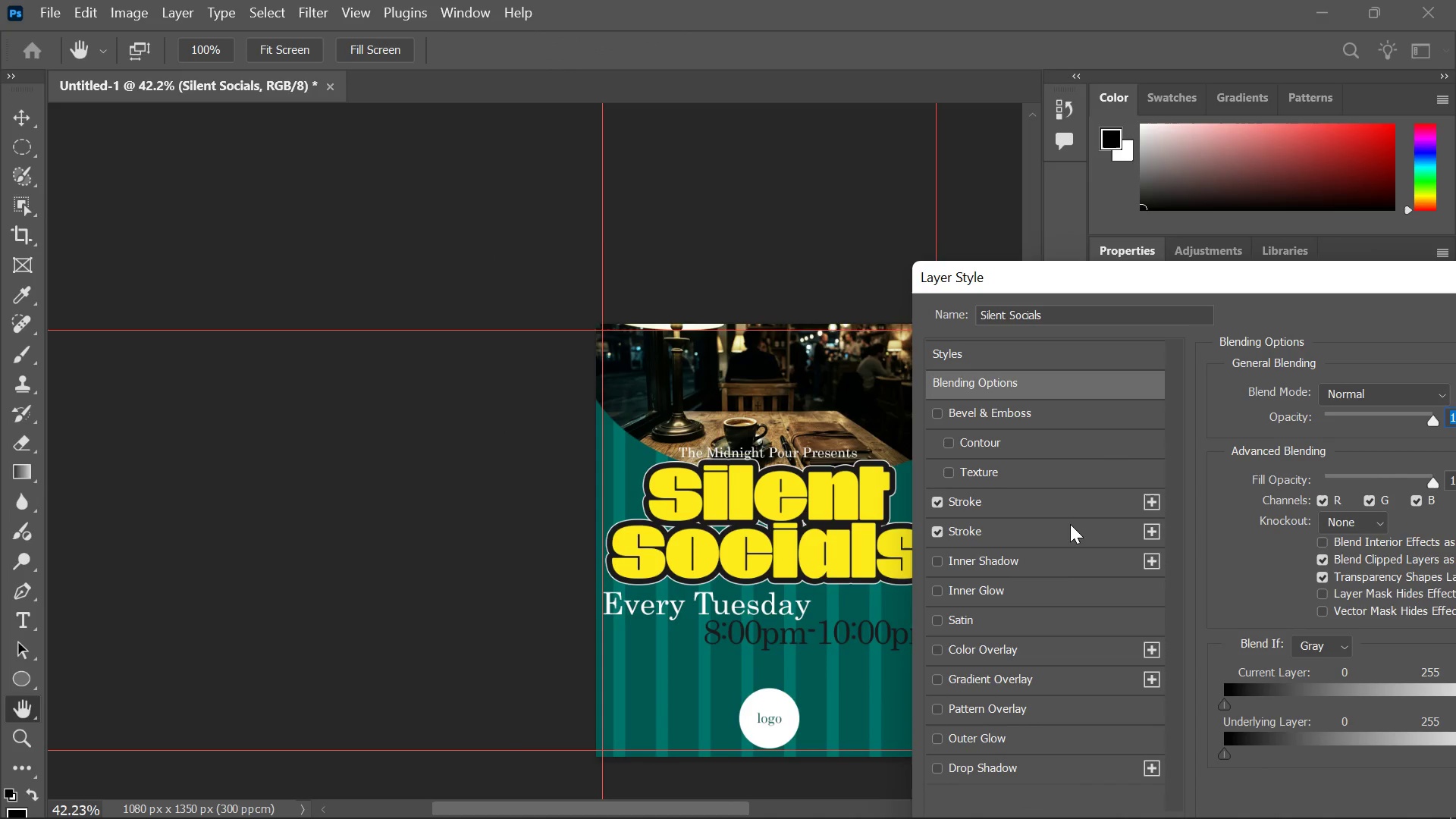 
left_click([1065, 500])
 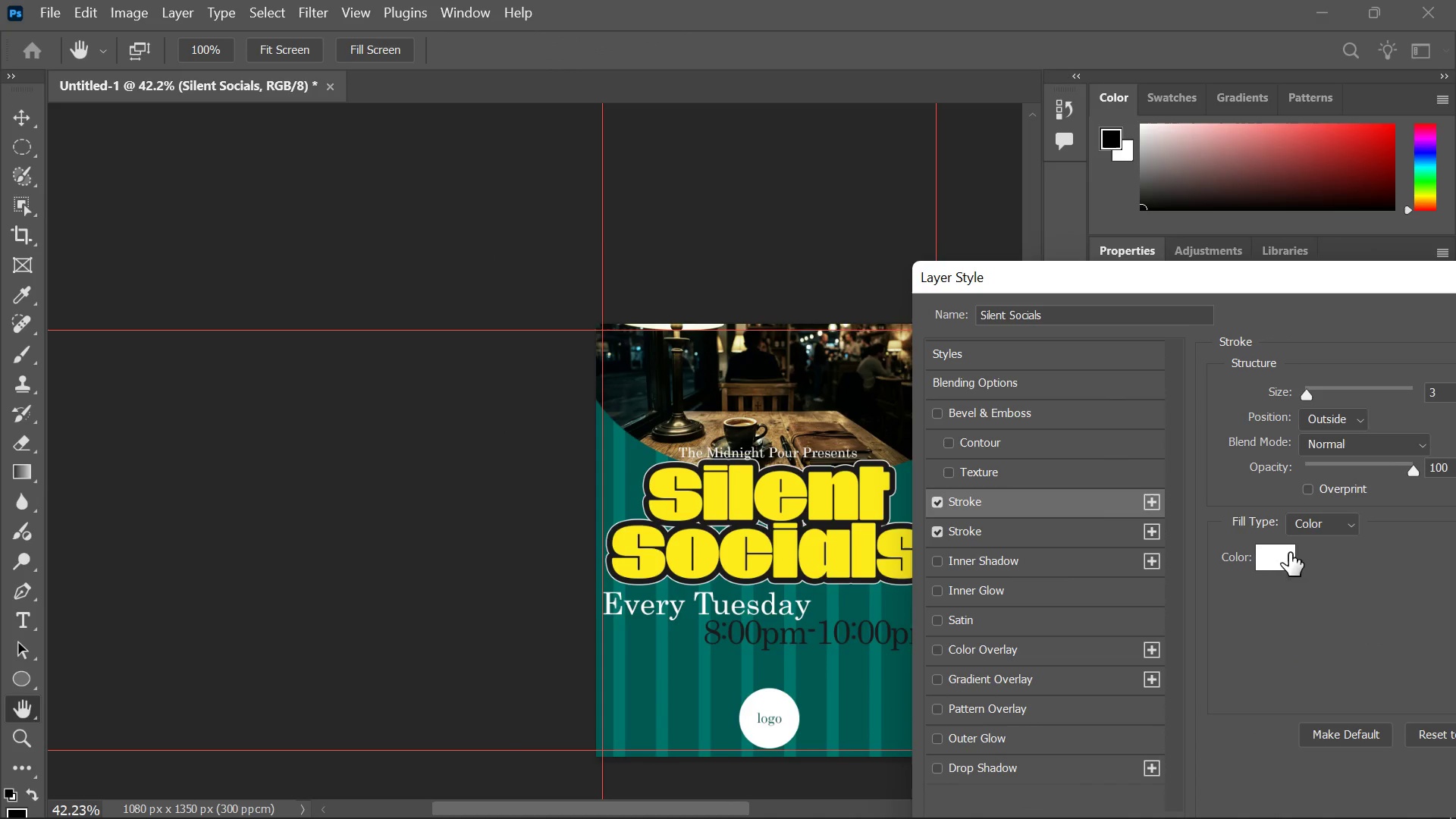 
left_click([1286, 561])
 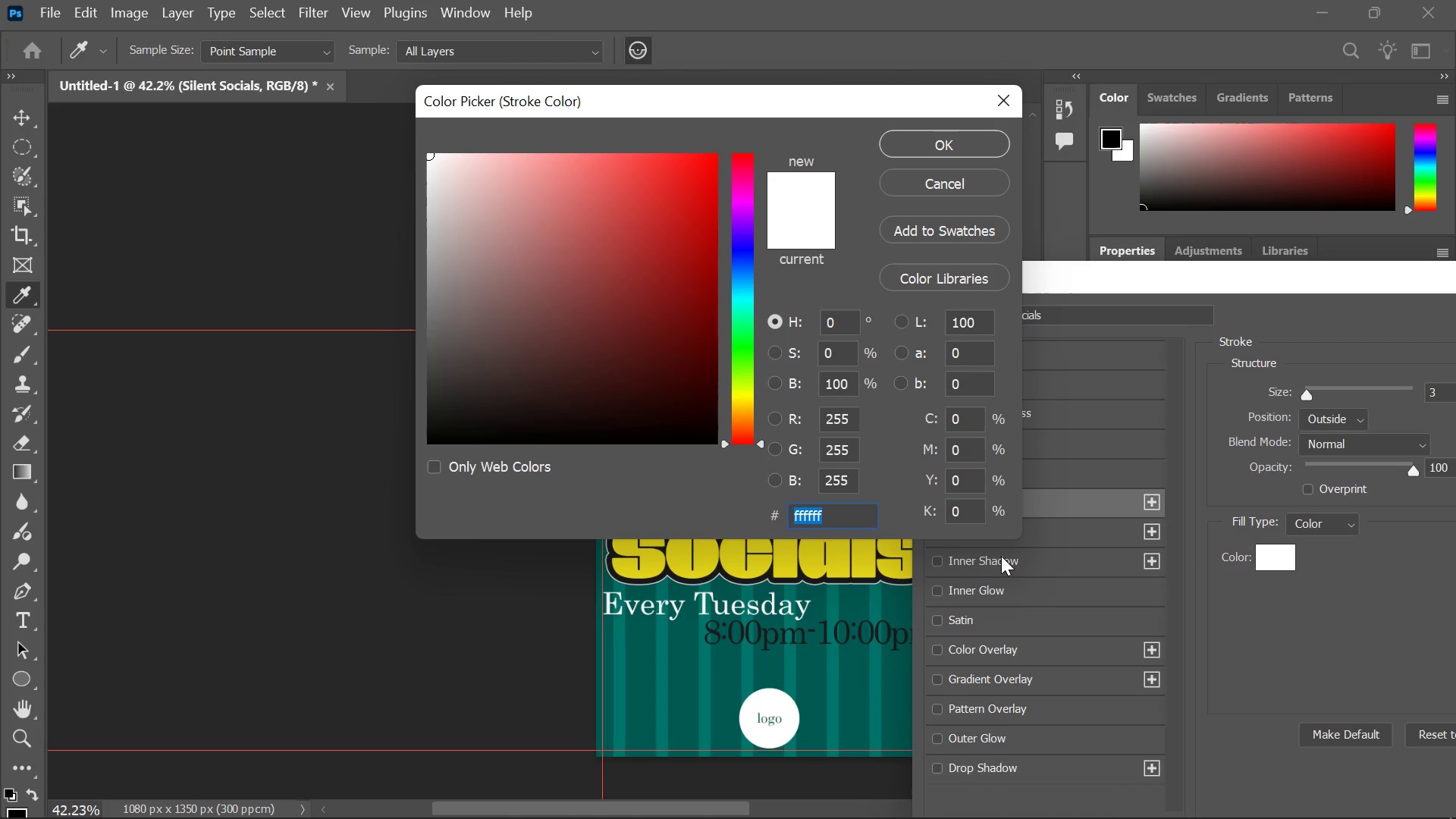 
left_click_drag(start_coordinate=[678, 393], to_coordinate=[315, 472])
 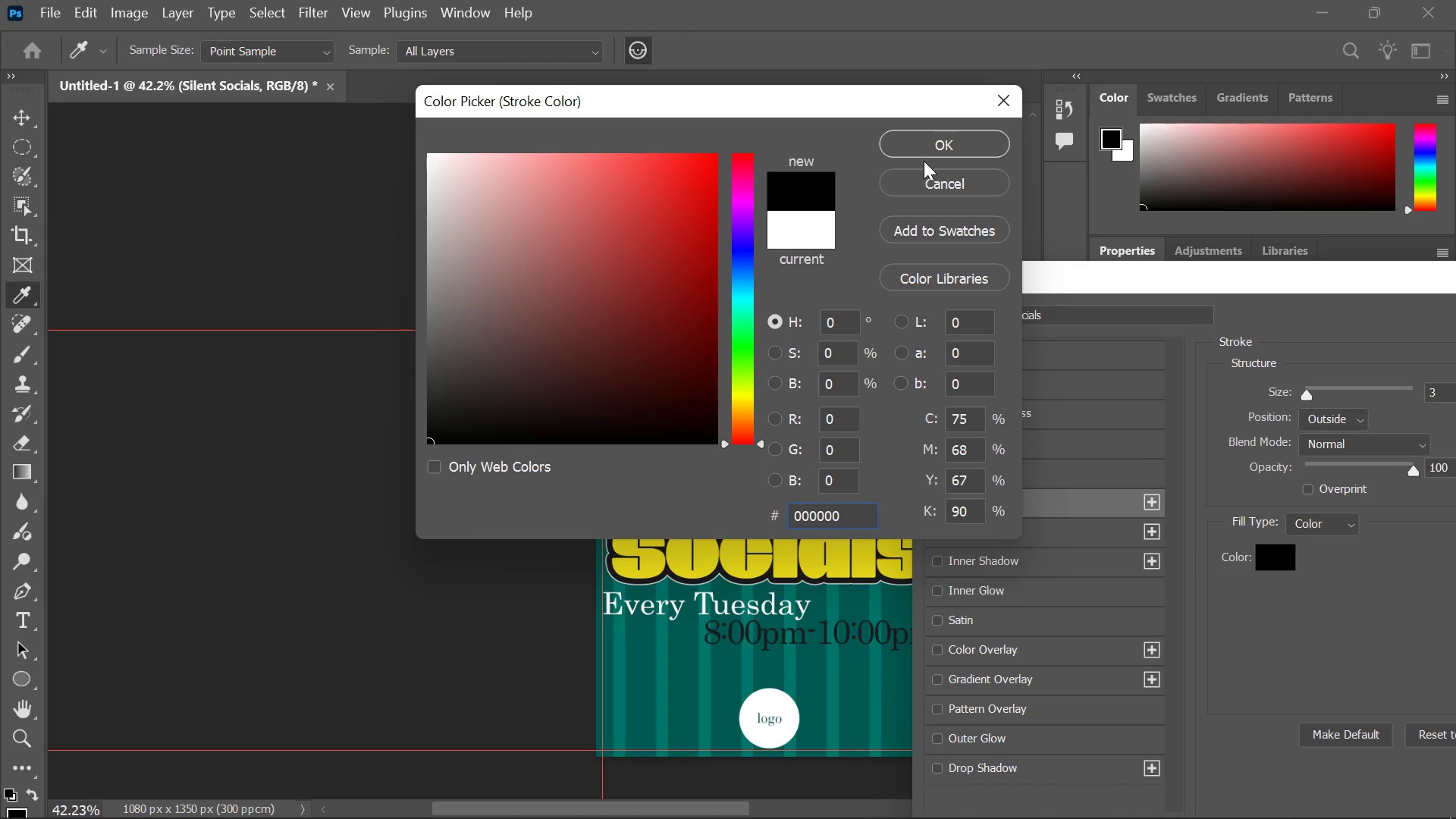 
left_click([927, 153])
 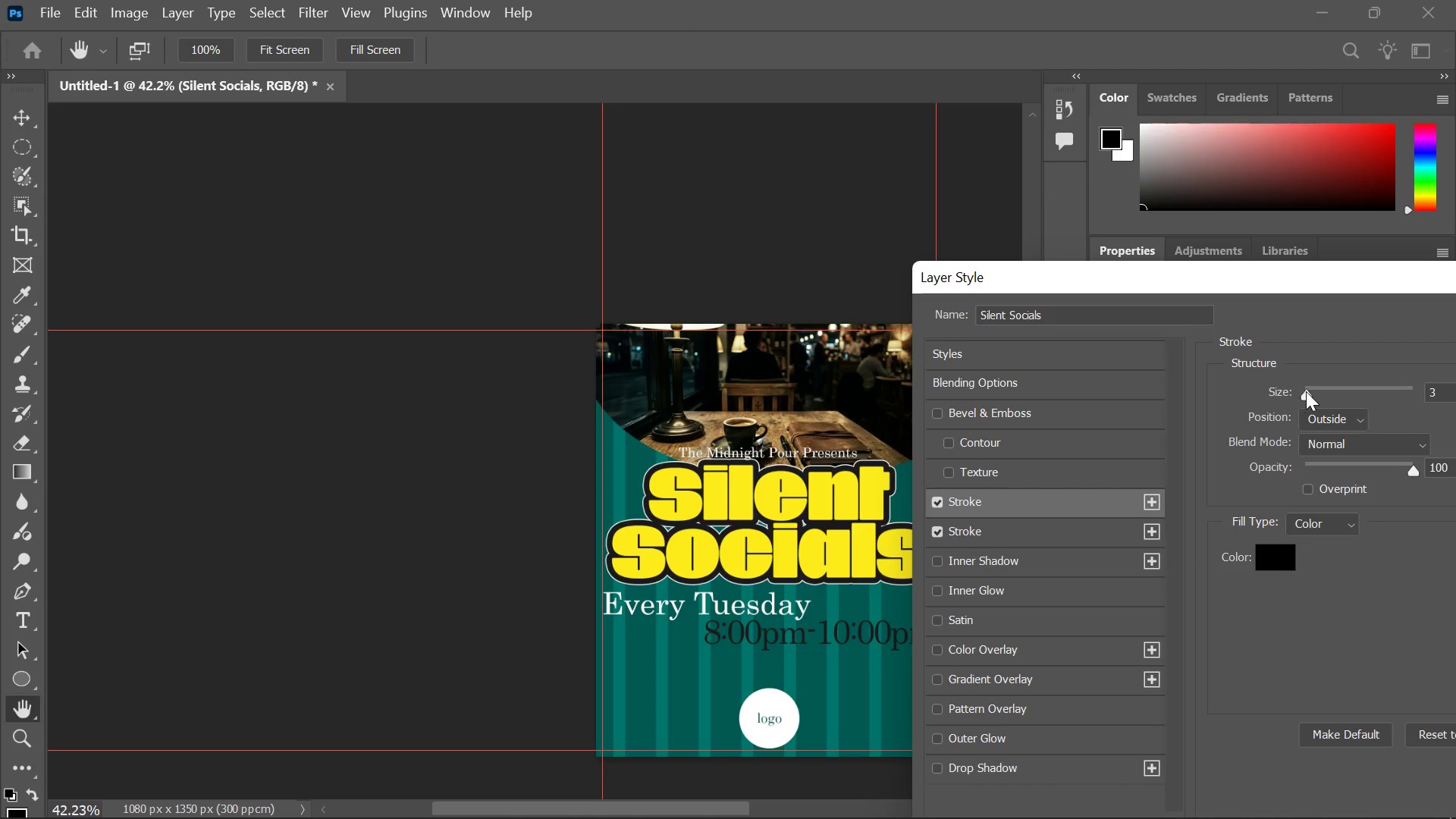 
left_click_drag(start_coordinate=[1306, 394], to_coordinate=[1313, 393])
 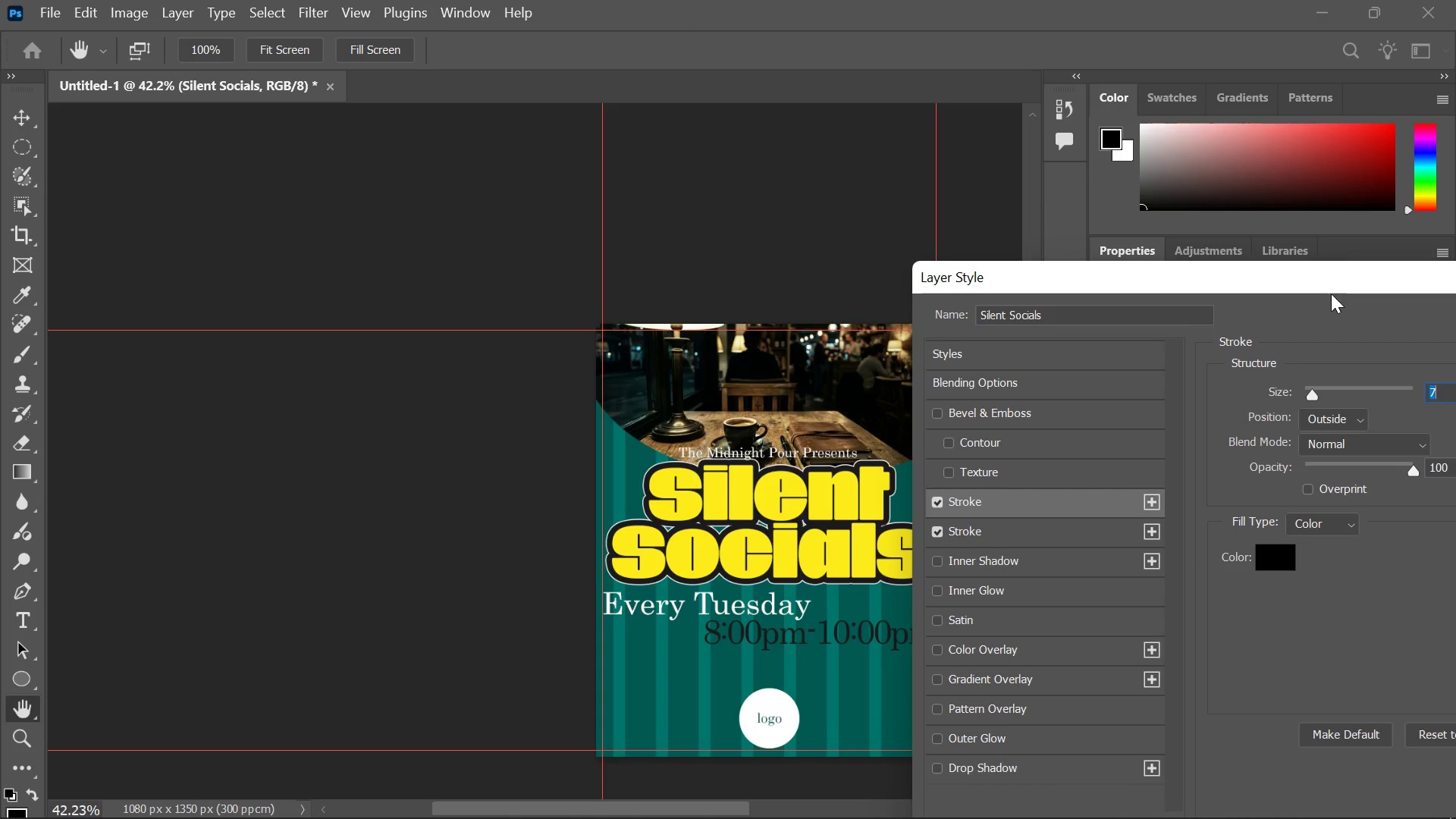 
left_click_drag(start_coordinate=[1326, 280], to_coordinate=[1144, 312])
 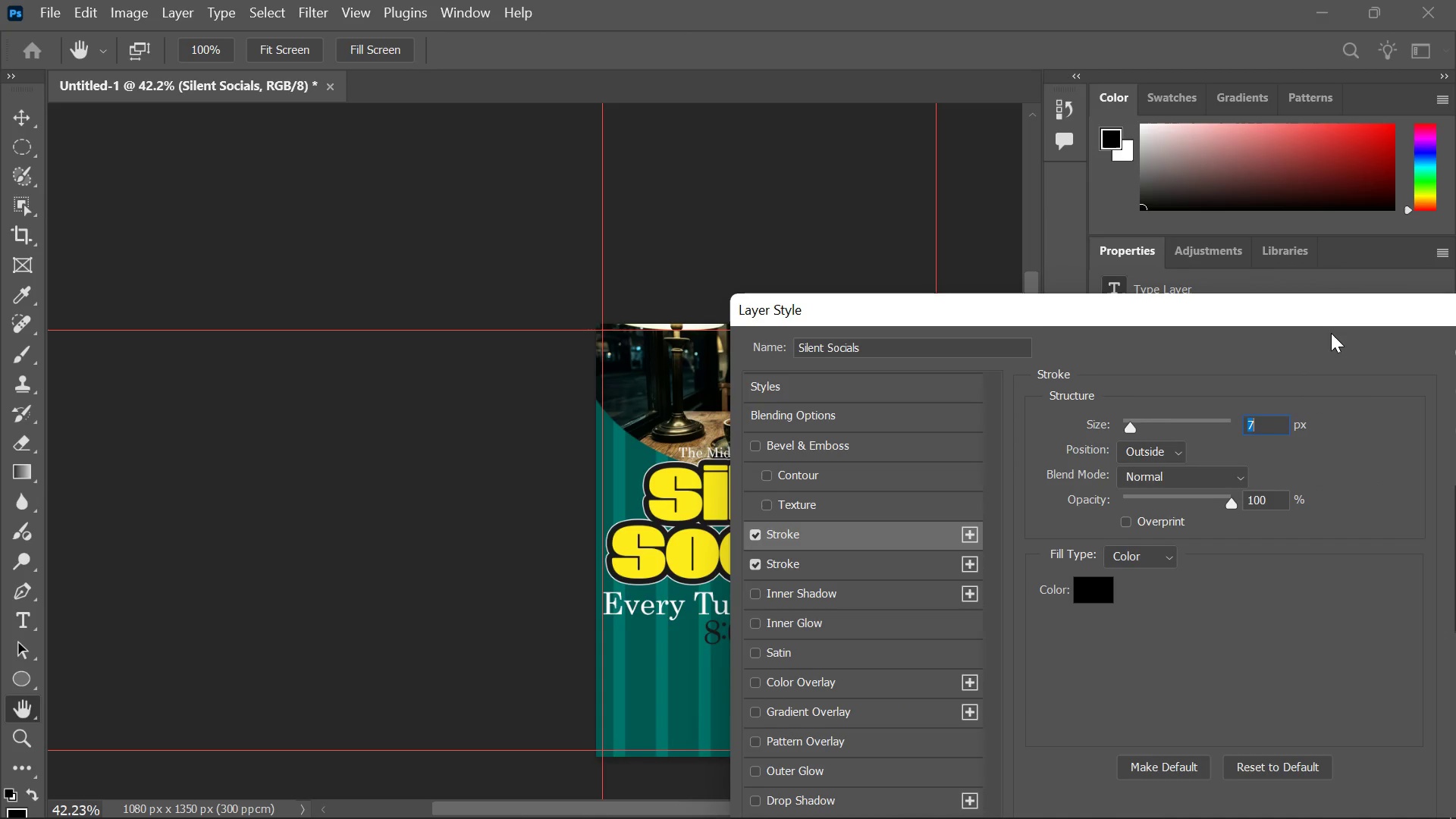 
left_click_drag(start_coordinate=[1321, 315], to_coordinate=[1147, 334])
 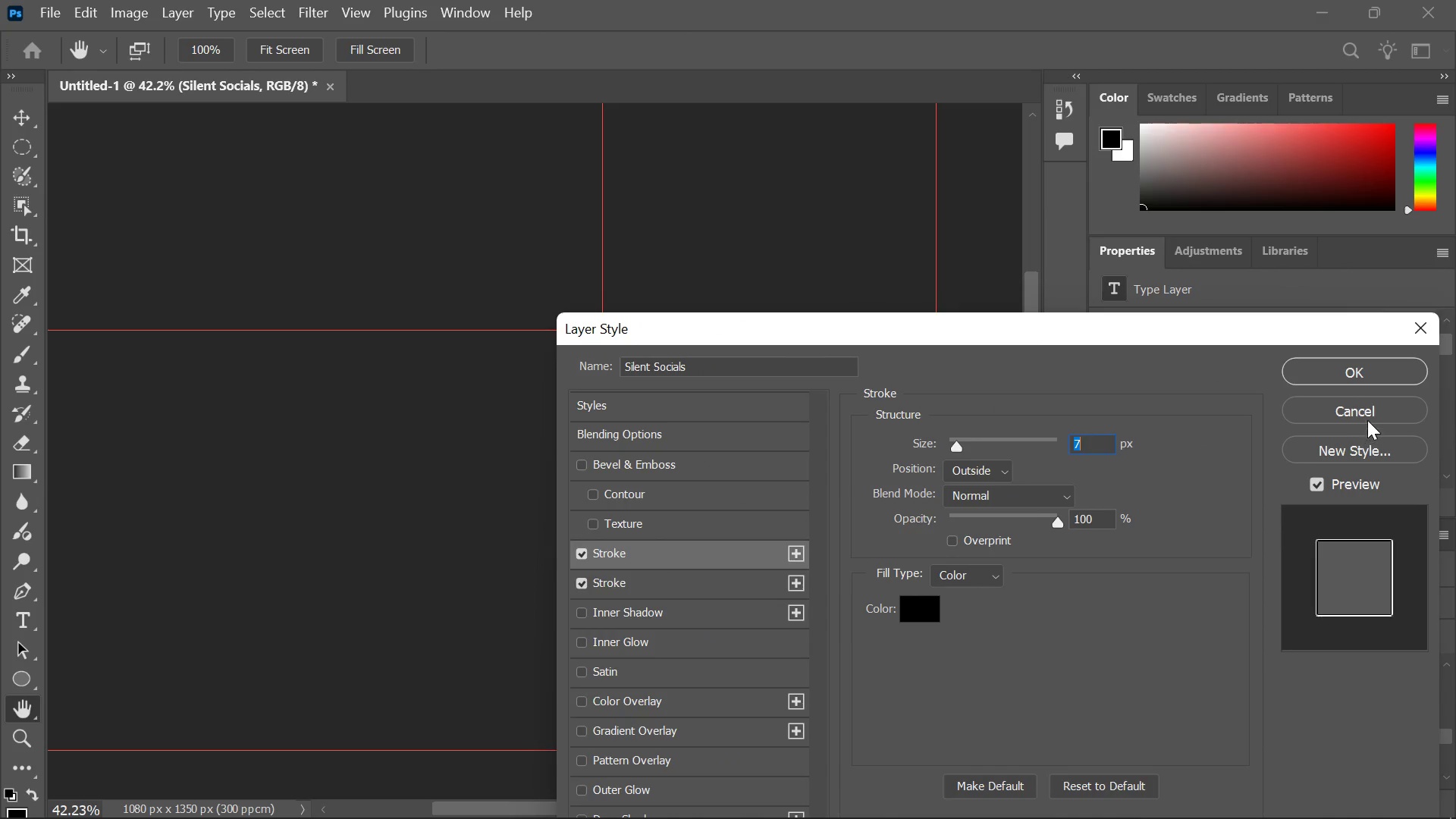 
left_click([1367, 418])
 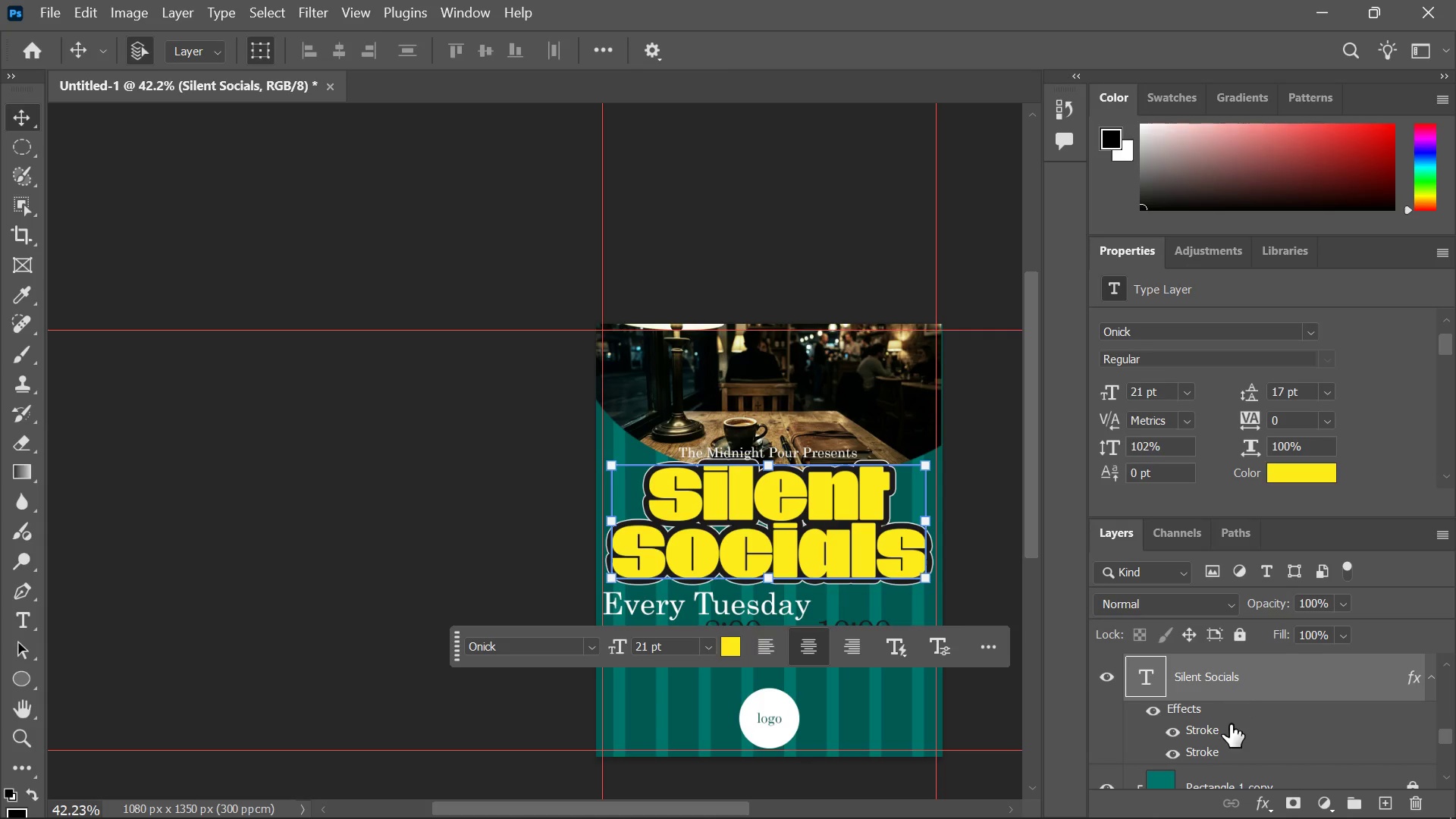 
double_click([1282, 700])
 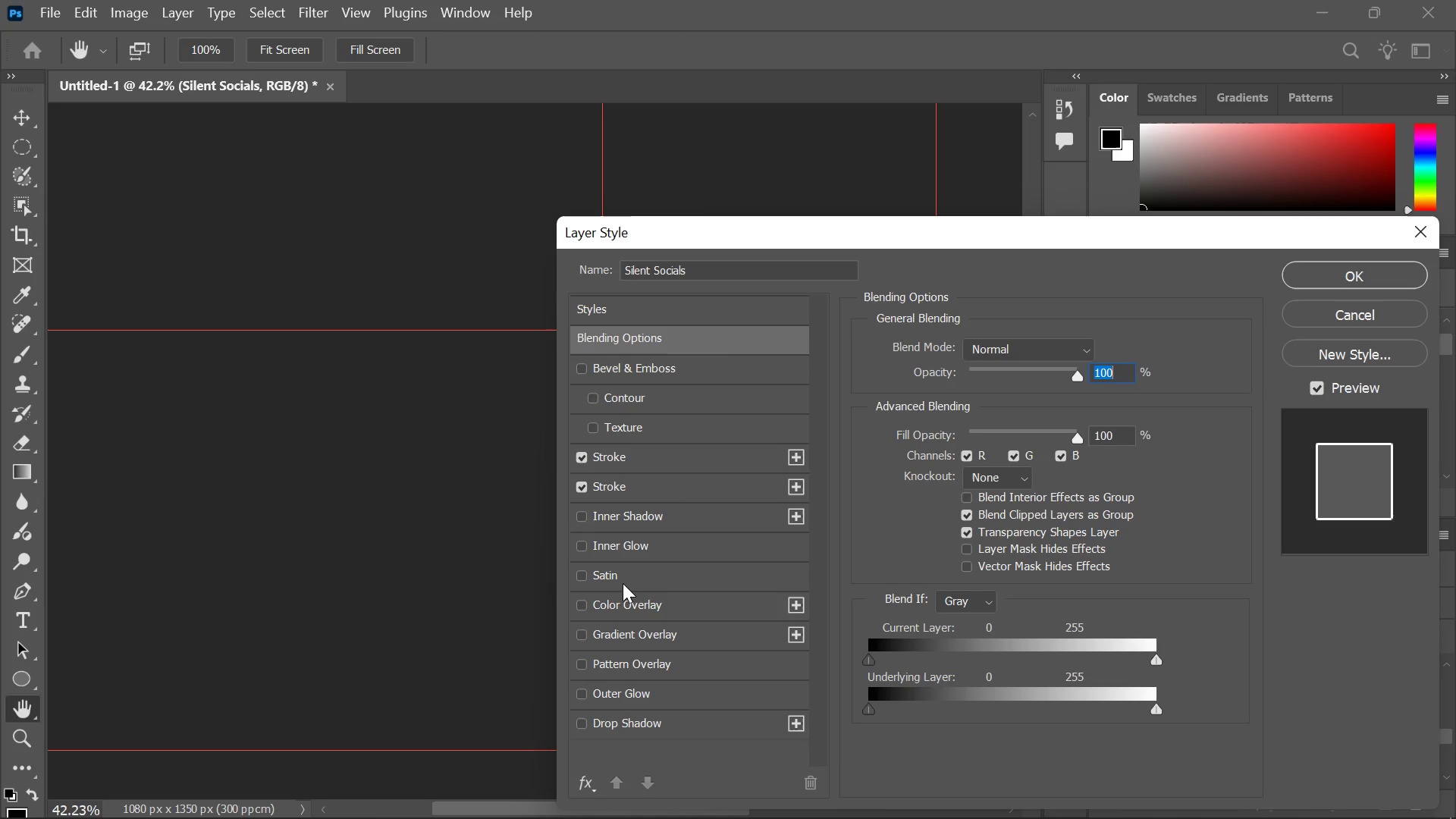 
wait(10.67)
 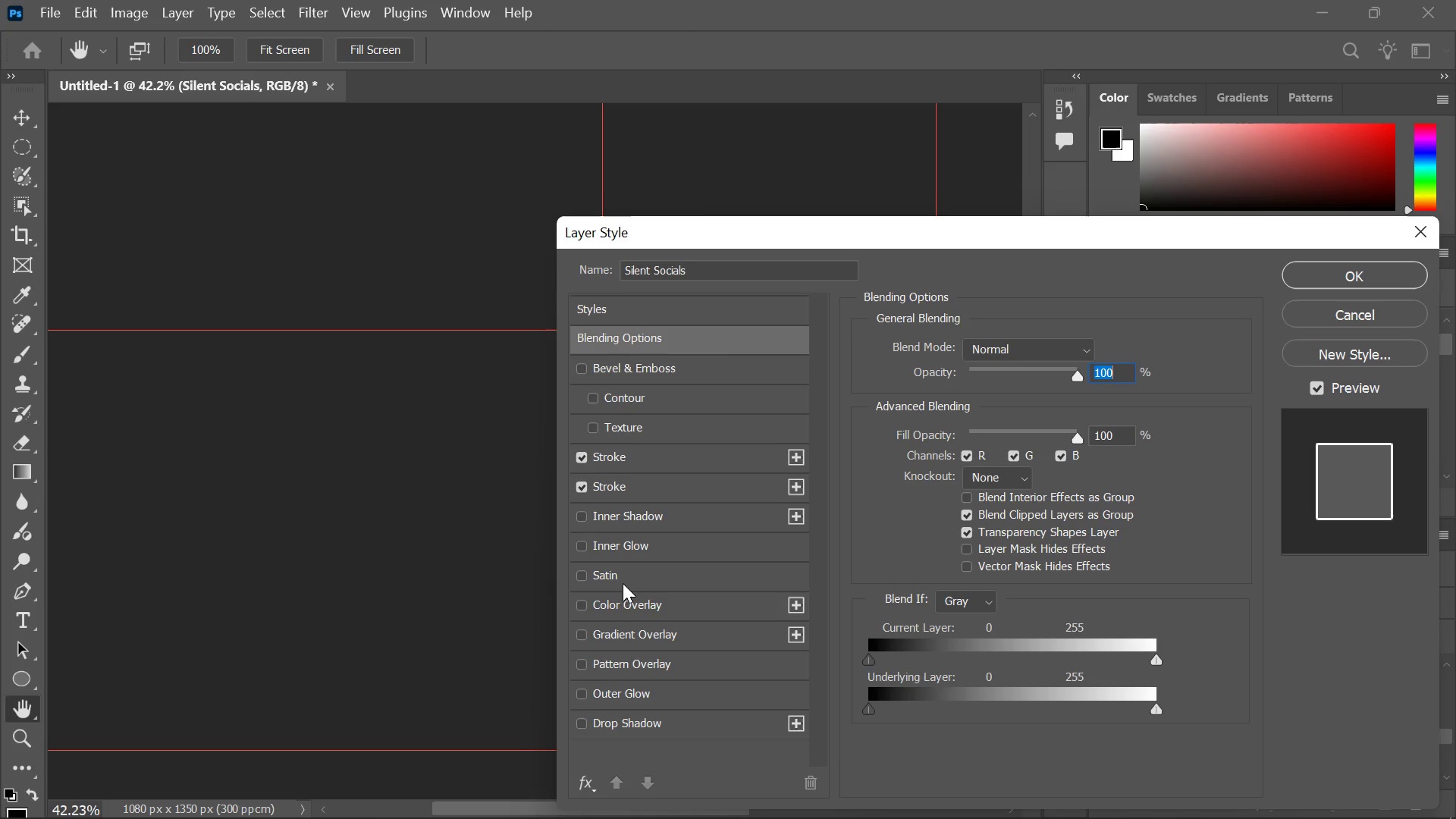 
left_click([793, 485])
 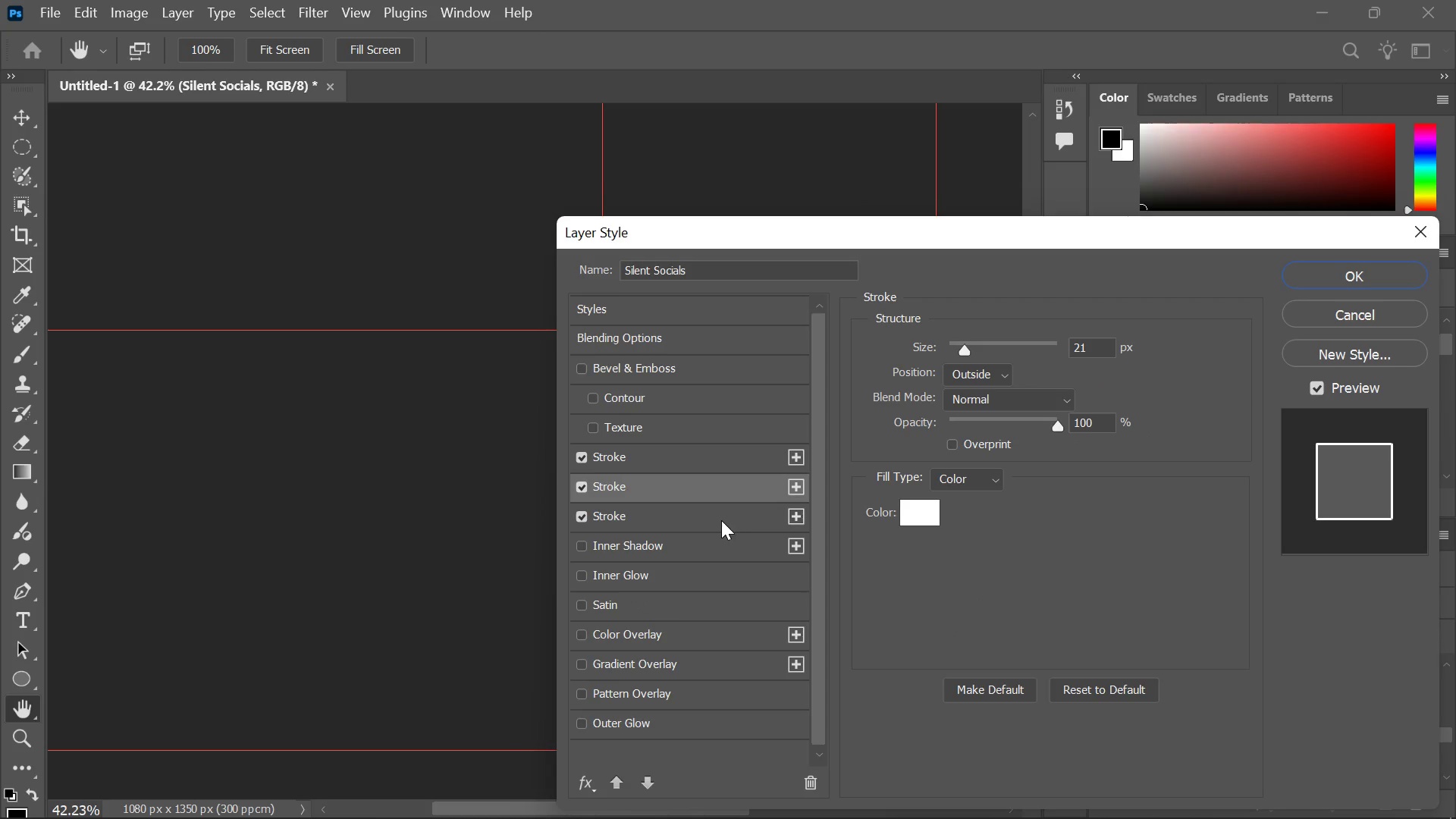 
left_click([716, 519])
 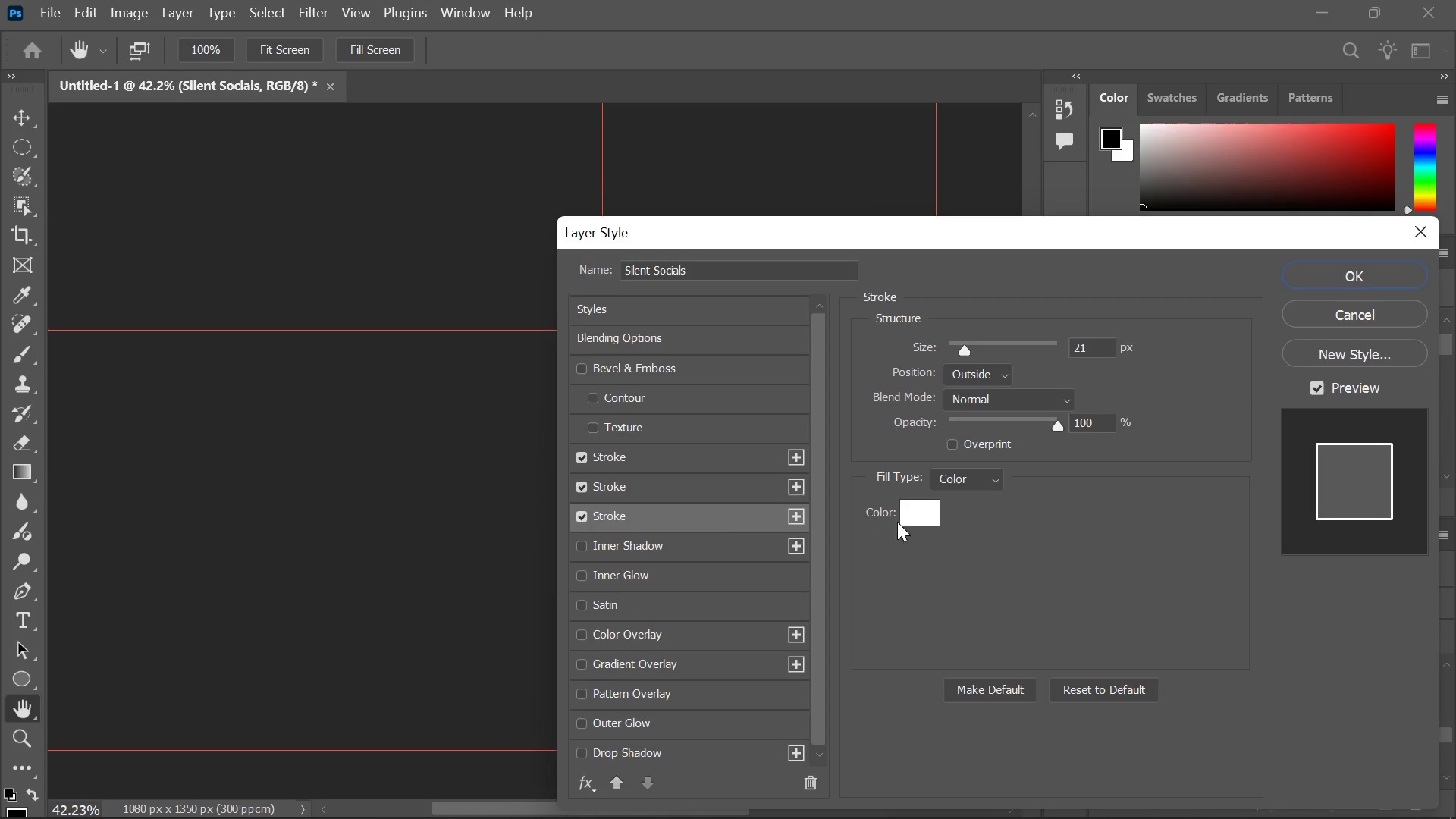 
left_click([914, 510])
 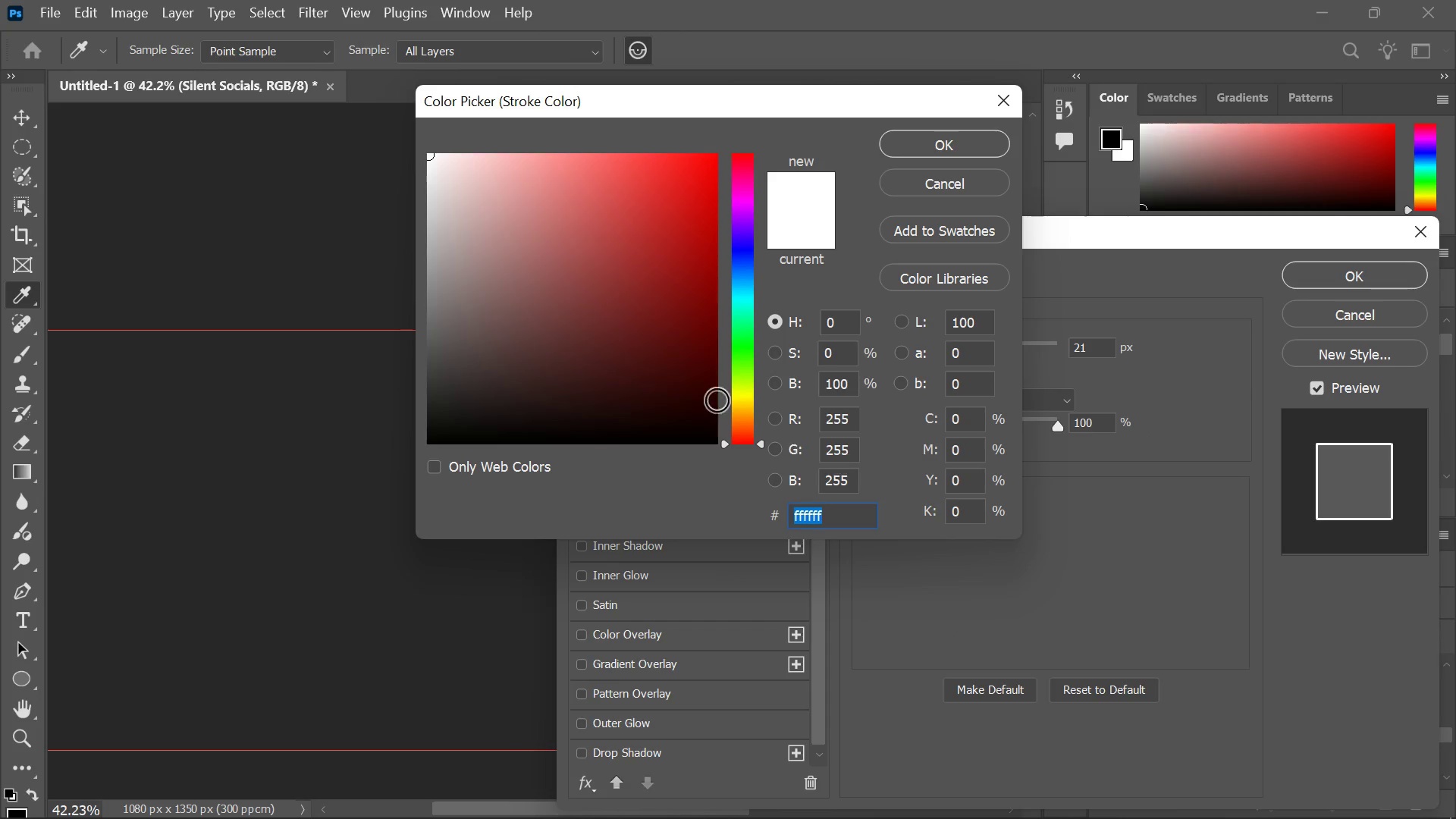 
left_click_drag(start_coordinate=[673, 363], to_coordinate=[378, 479])
 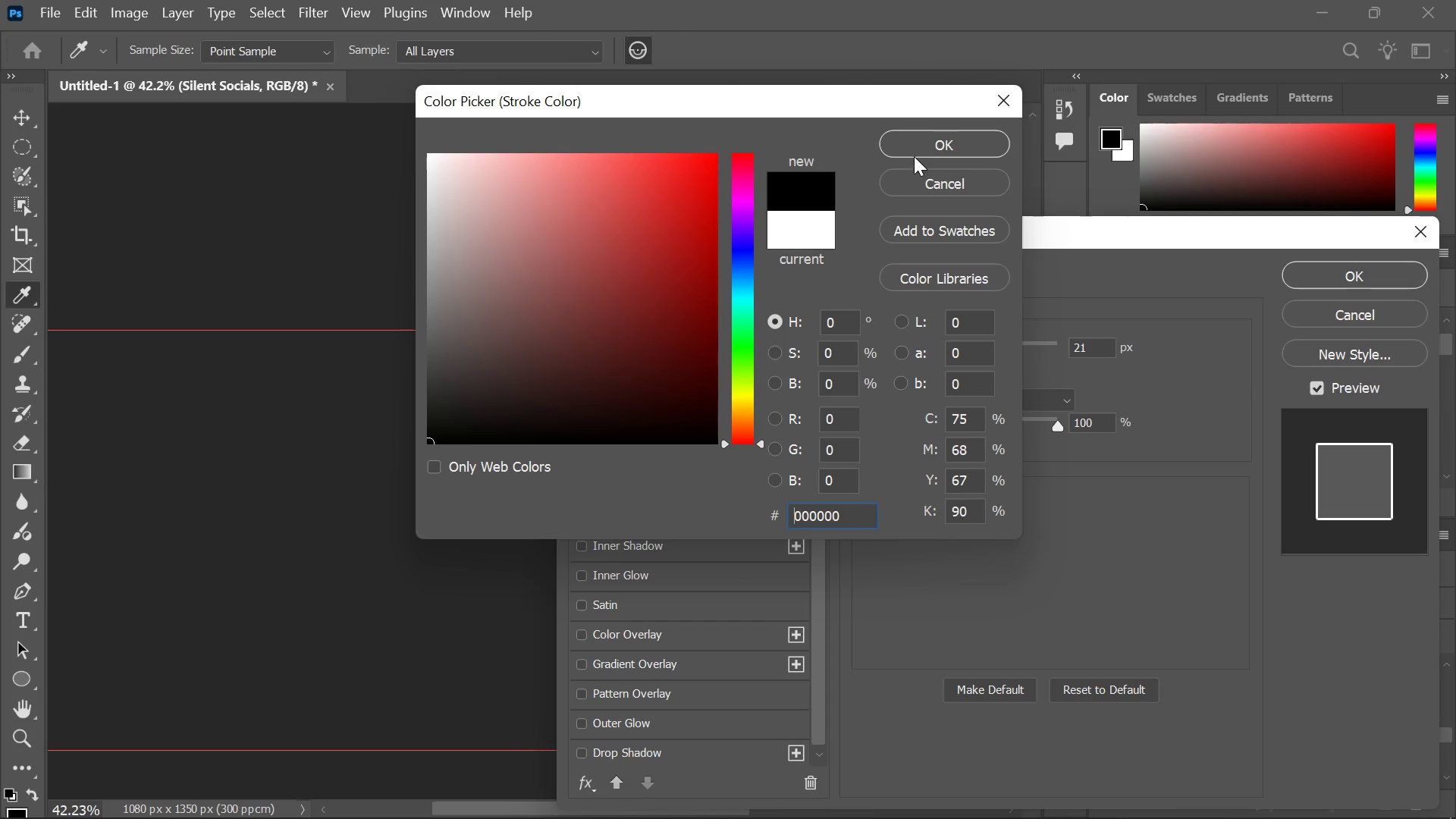 
left_click([919, 146])
 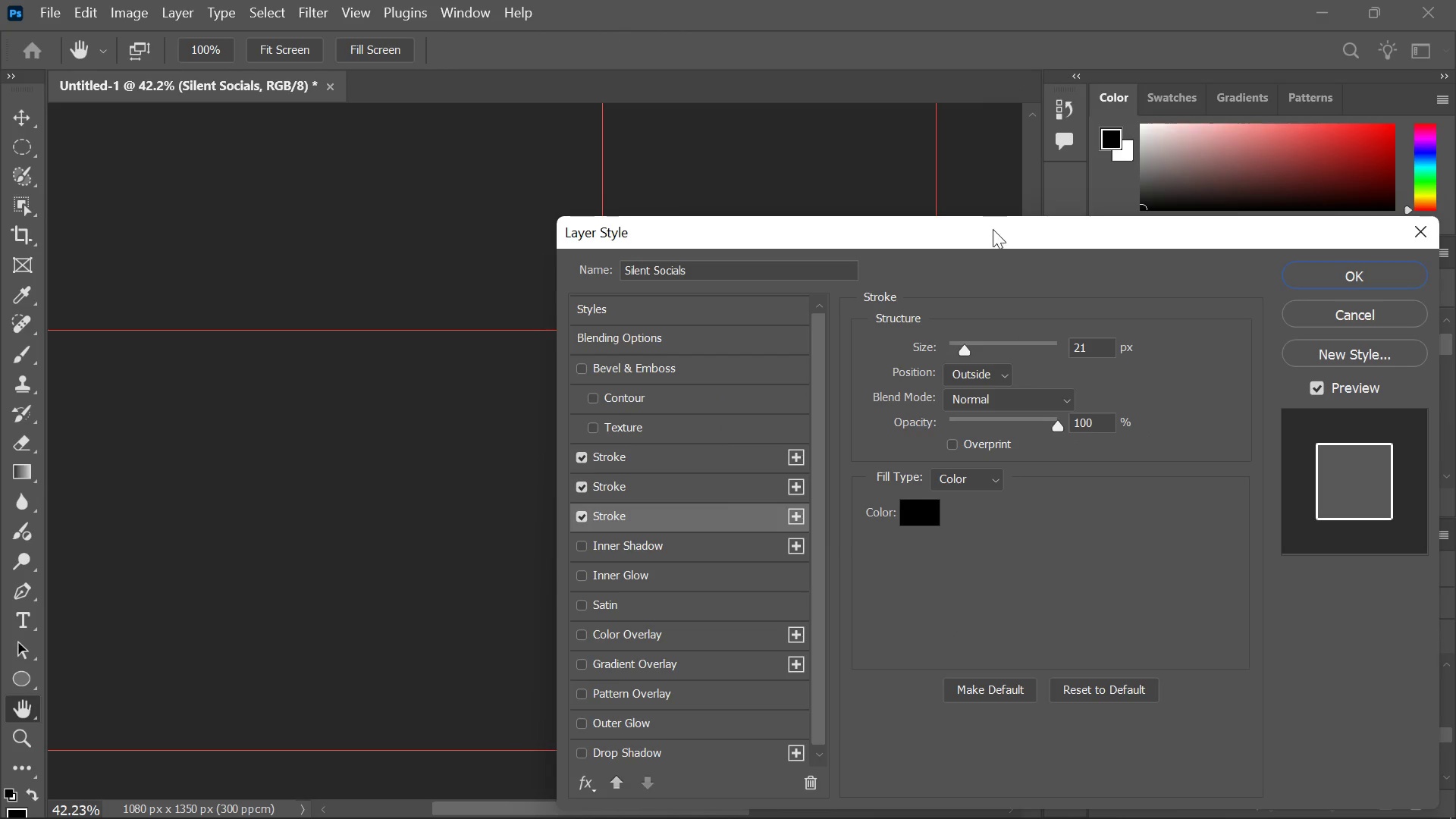 
left_click_drag(start_coordinate=[998, 235], to_coordinate=[1232, 314])
 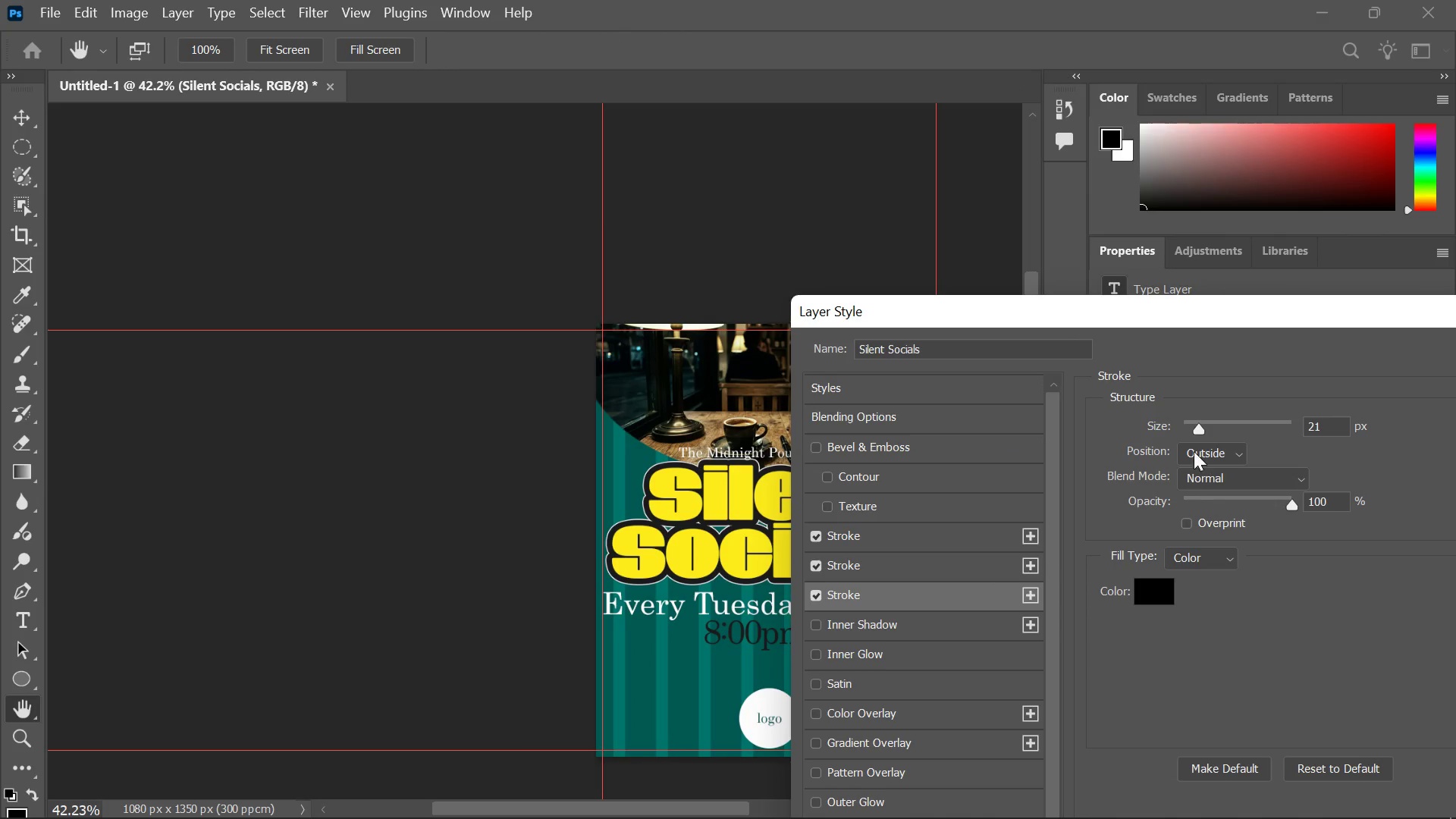 
left_click_drag(start_coordinate=[1199, 428], to_coordinate=[1203, 427])
 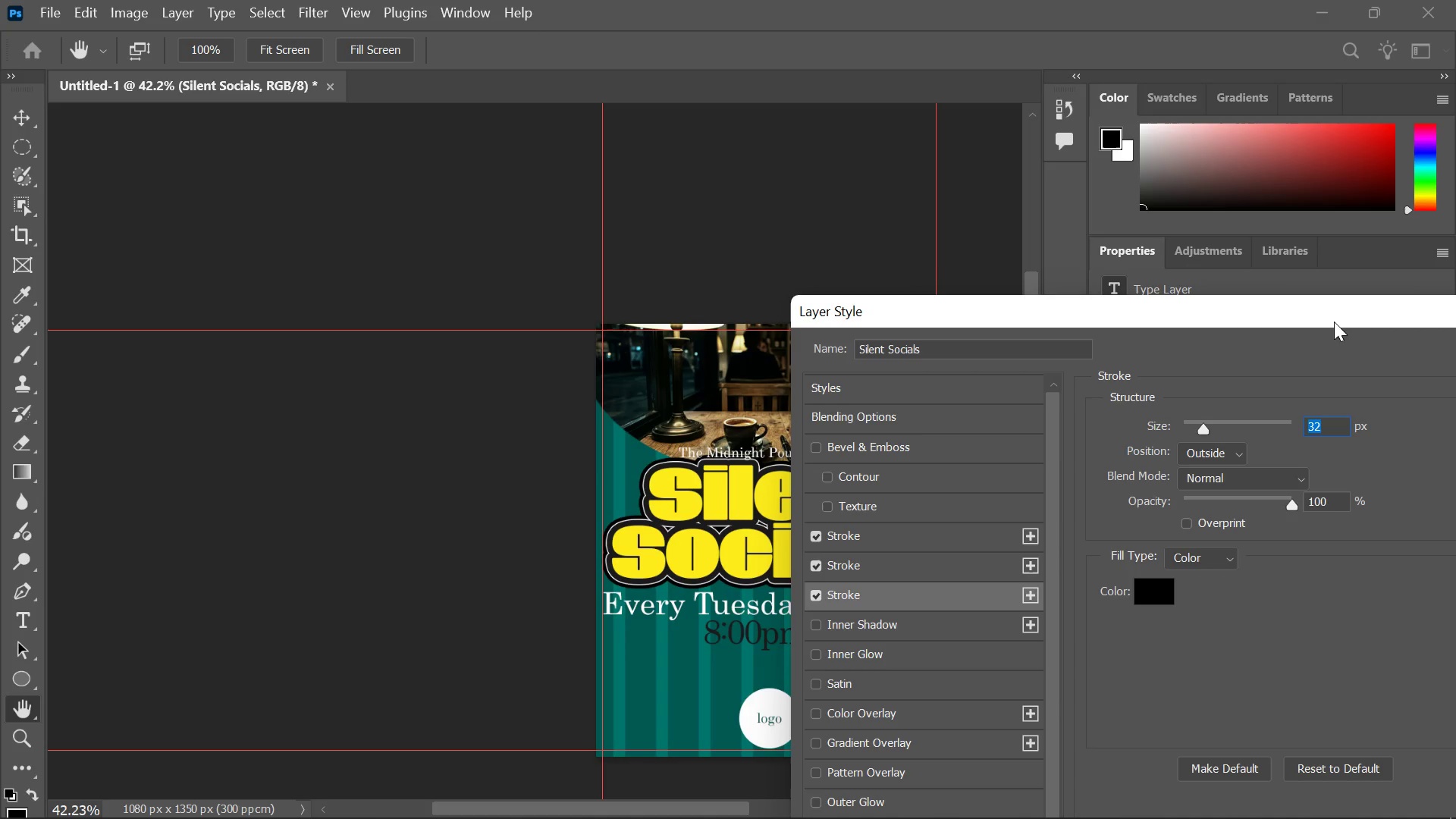 
left_click_drag(start_coordinate=[1332, 317], to_coordinate=[1189, 357])
 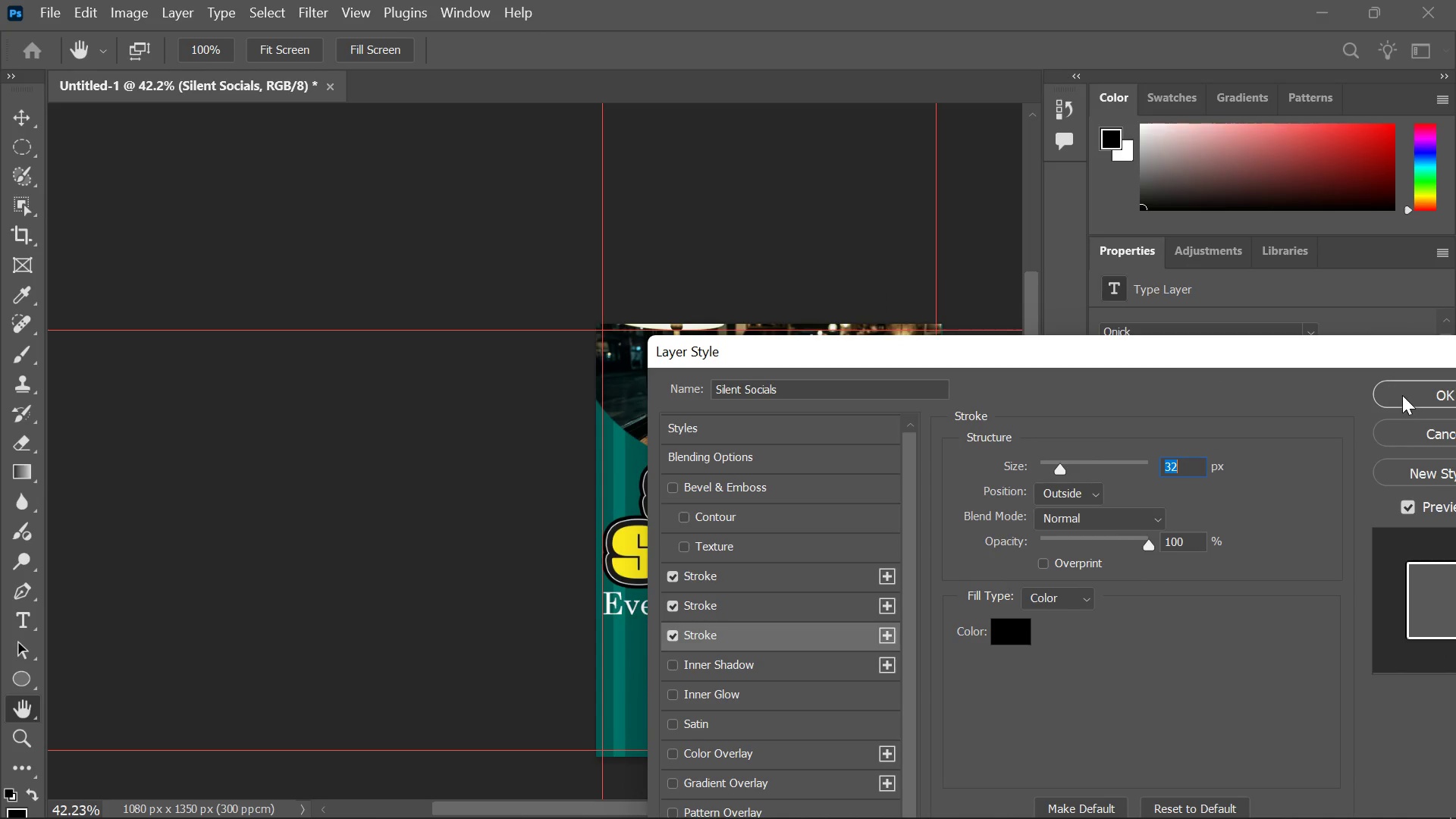 
left_click([1403, 400])
 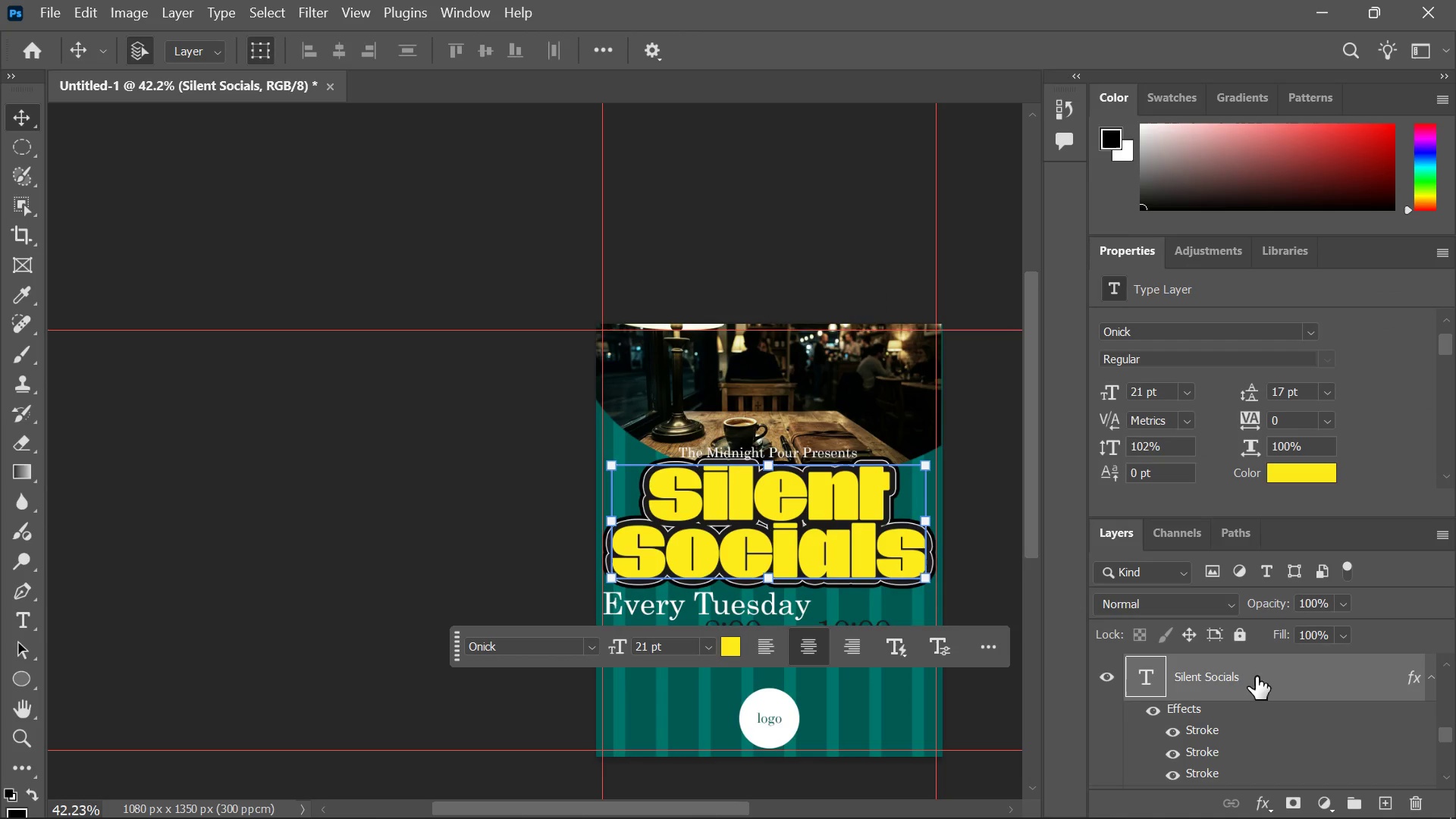 
right_click([1279, 686])
 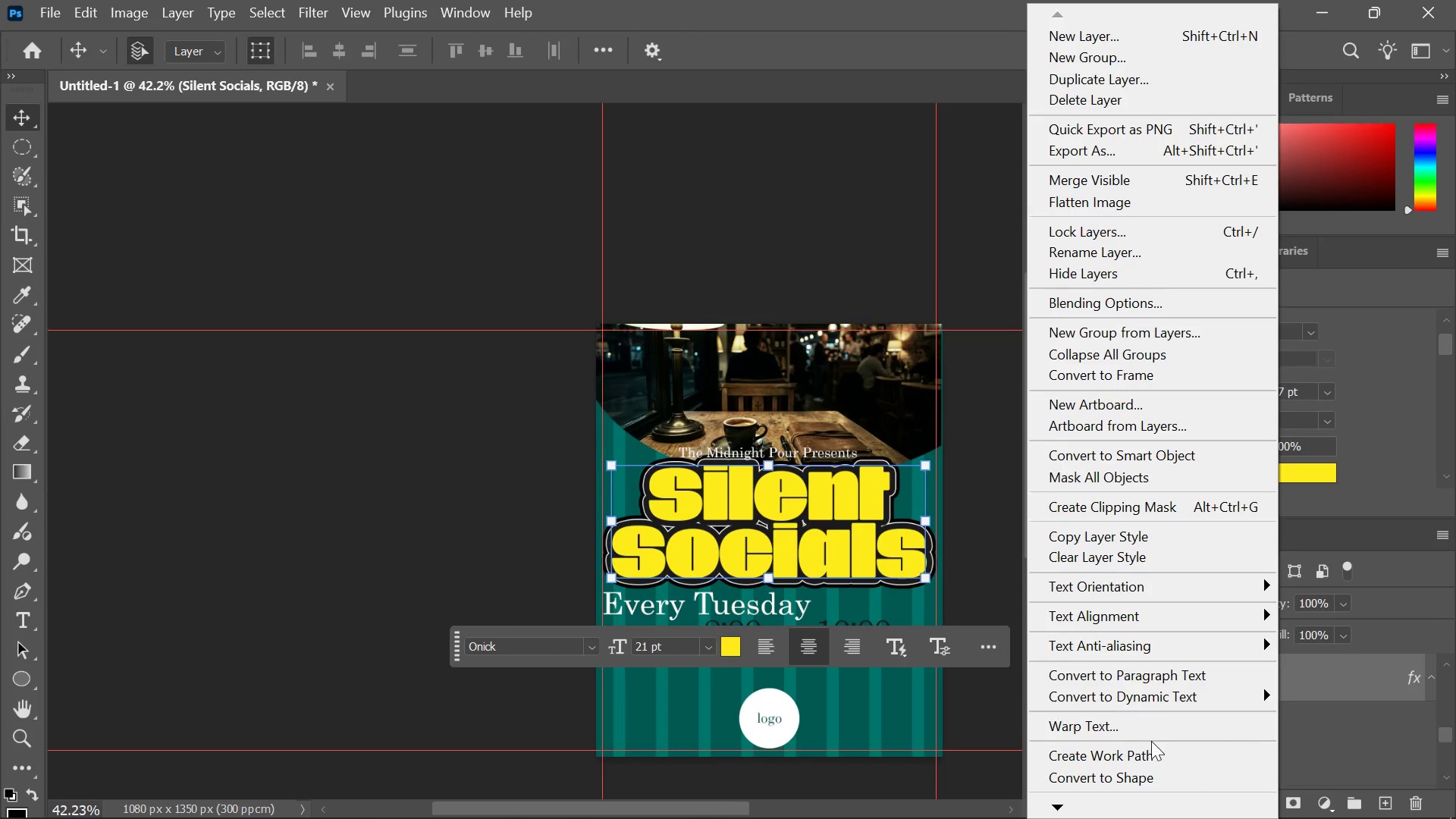 
right_click([1308, 755])
 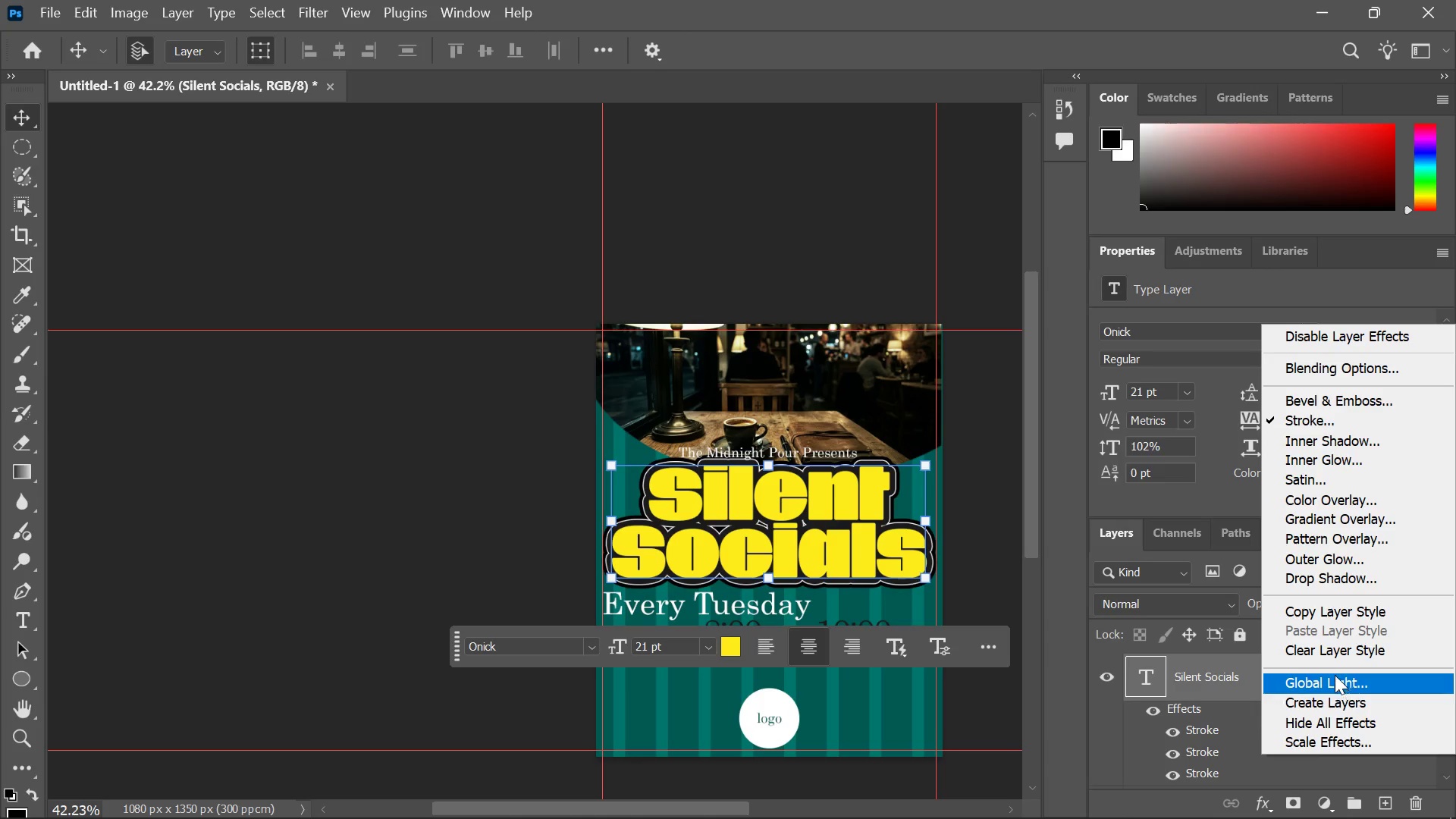 
scroll: coordinate [1149, 743], scroll_direction: down, amount: 3.0
 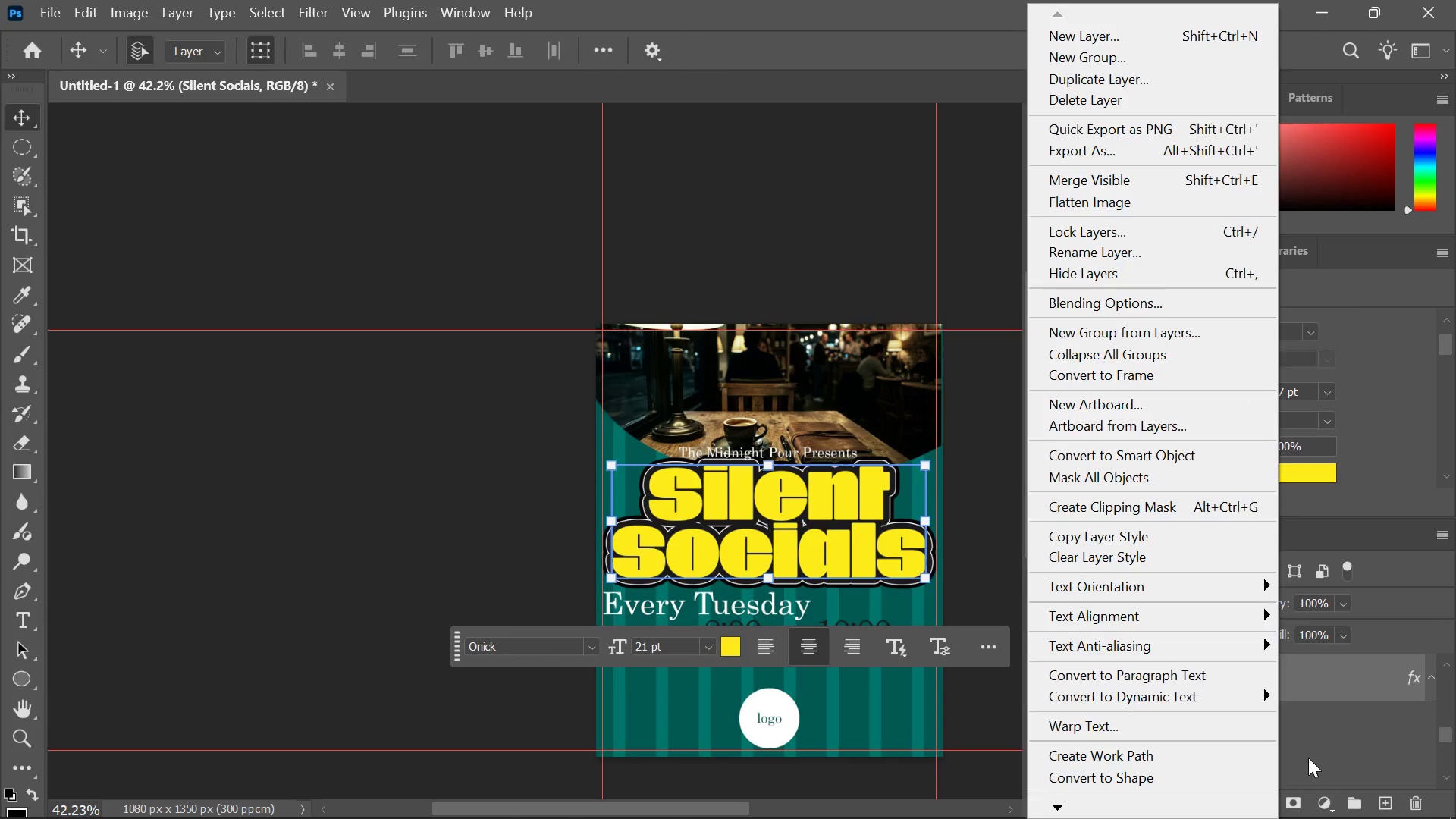 
right_click([1254, 674])
 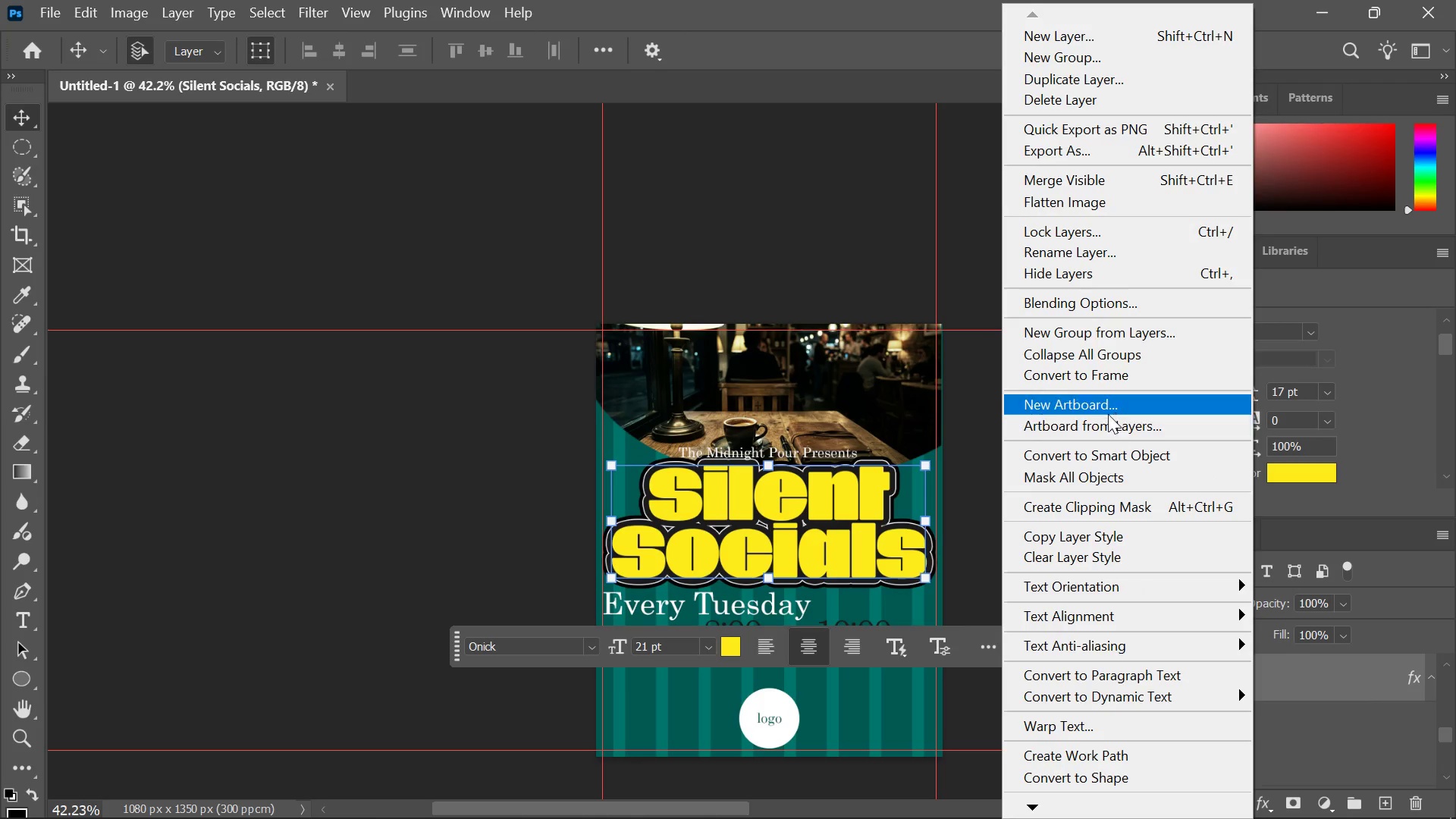 
scroll: coordinate [1112, 581], scroll_direction: down, amount: 7.0
 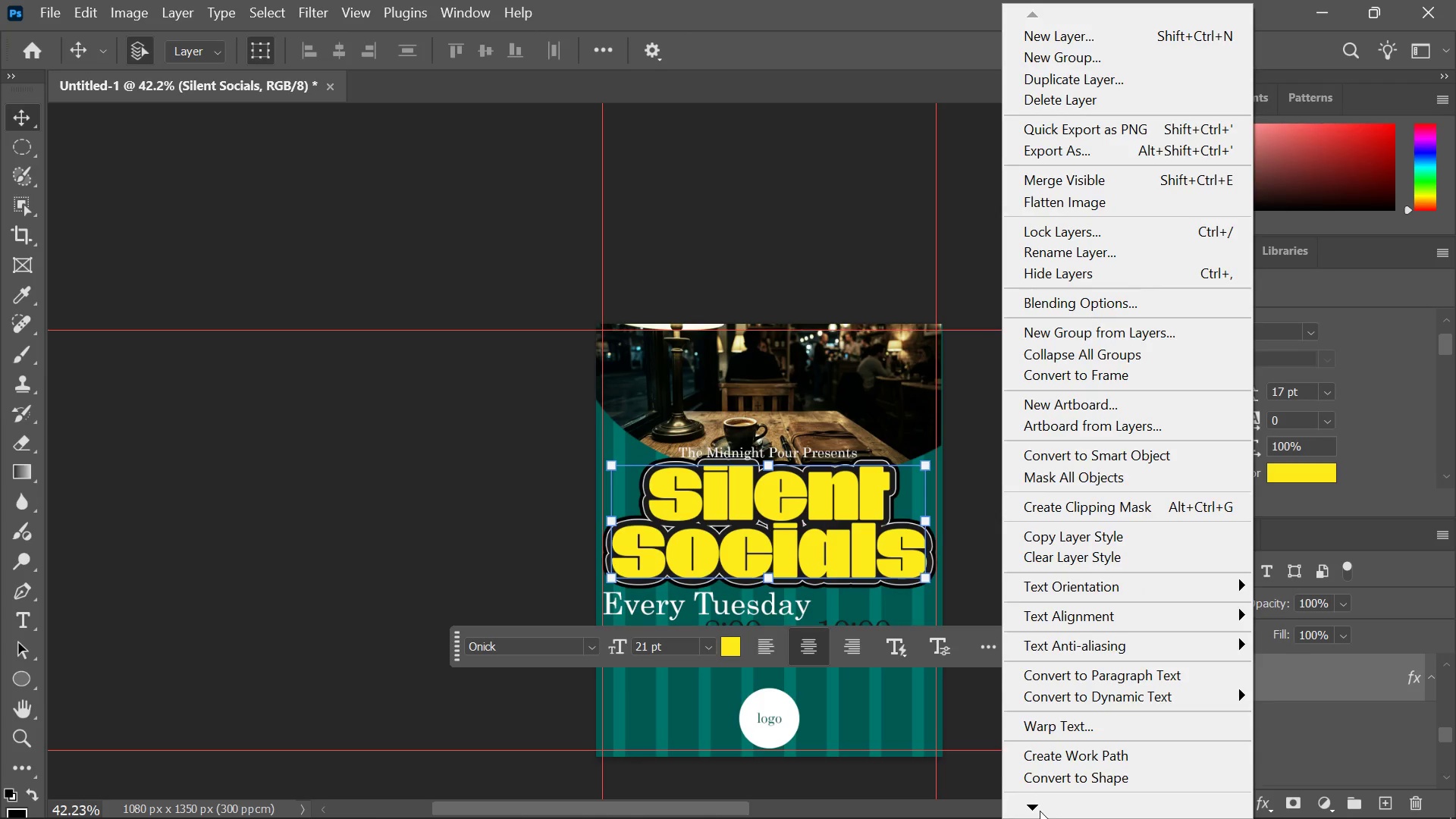 
double_click([1037, 811])
 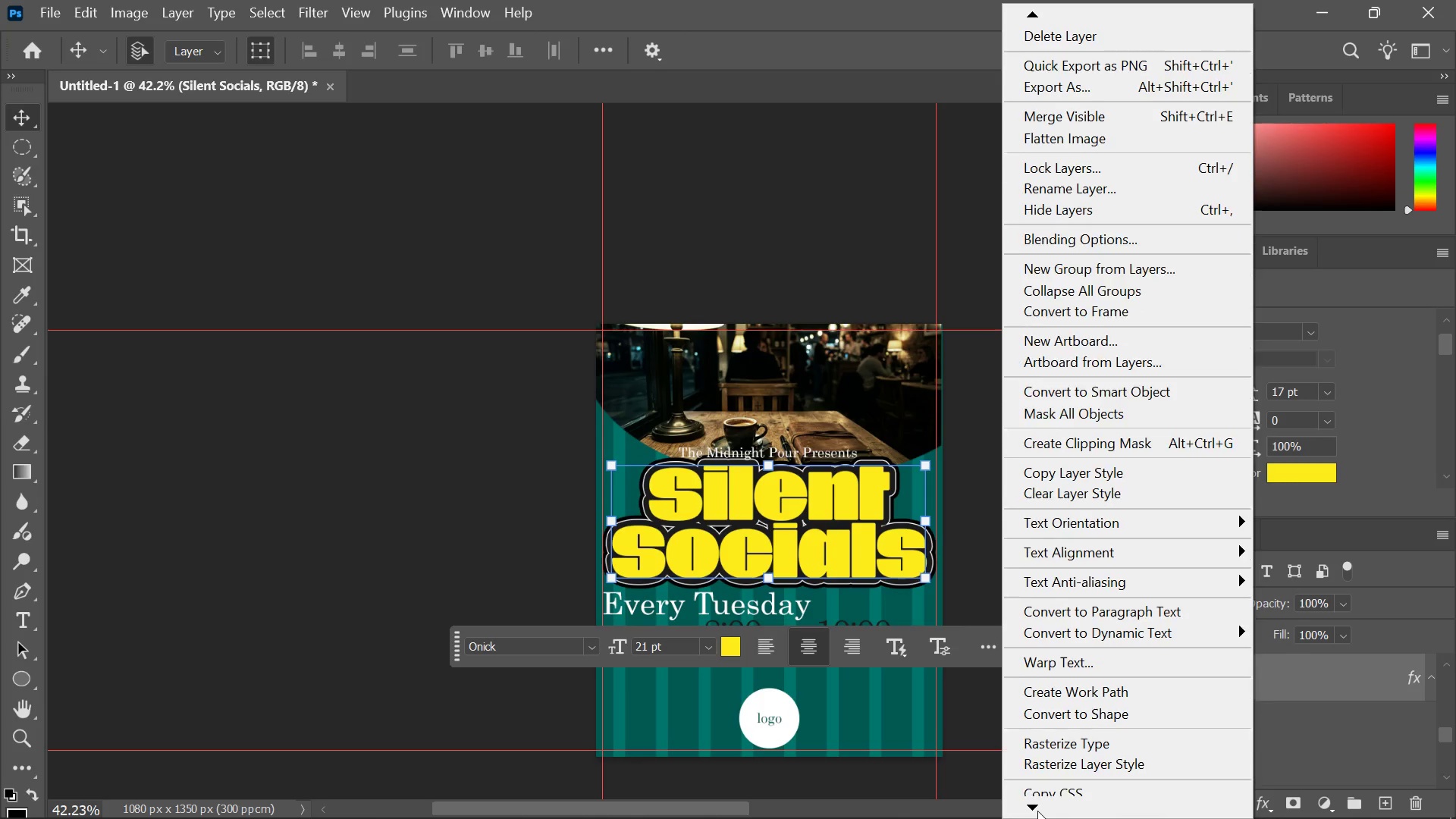 
triple_click([1037, 811])
 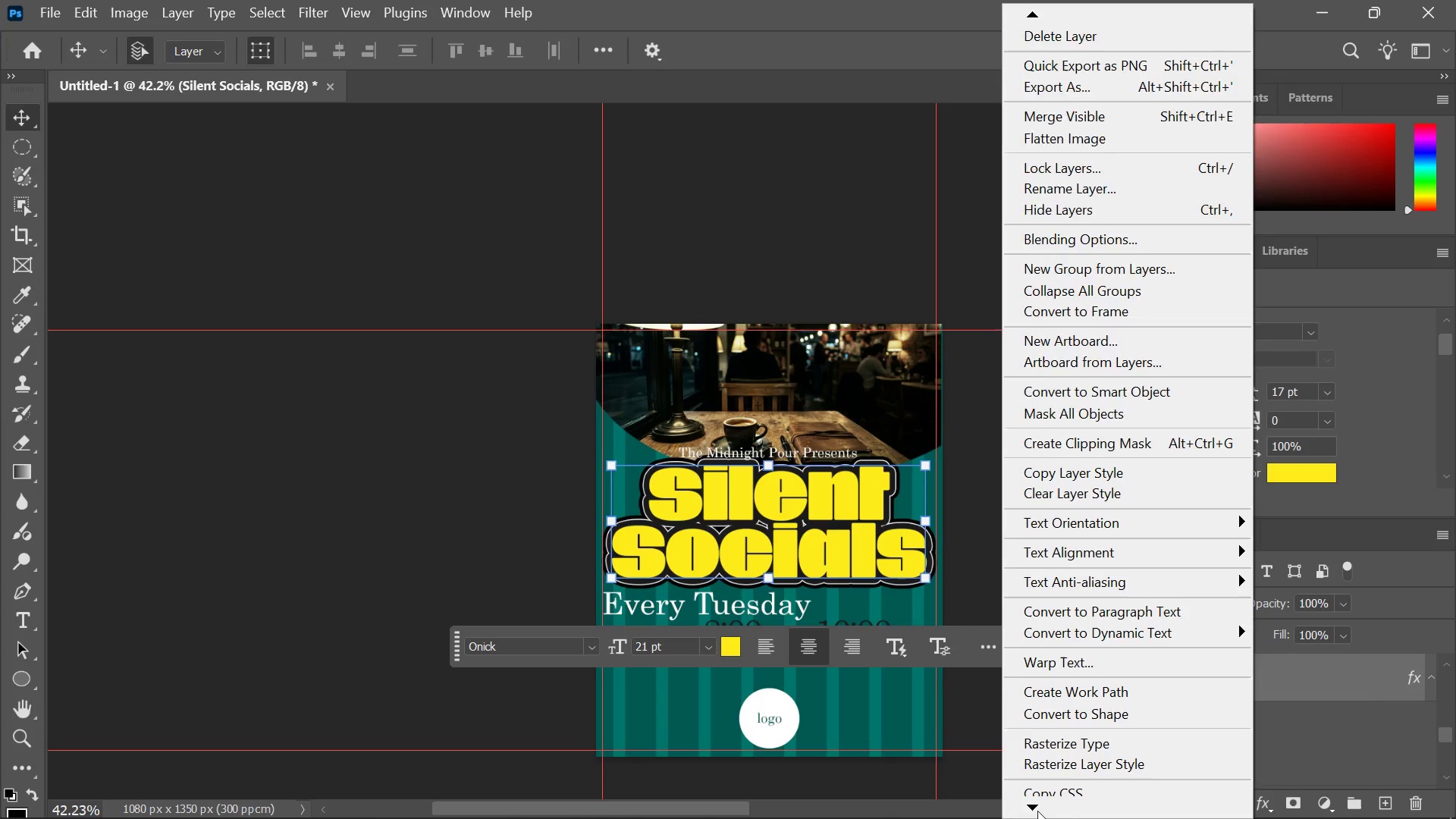 
triple_click([1037, 811])
 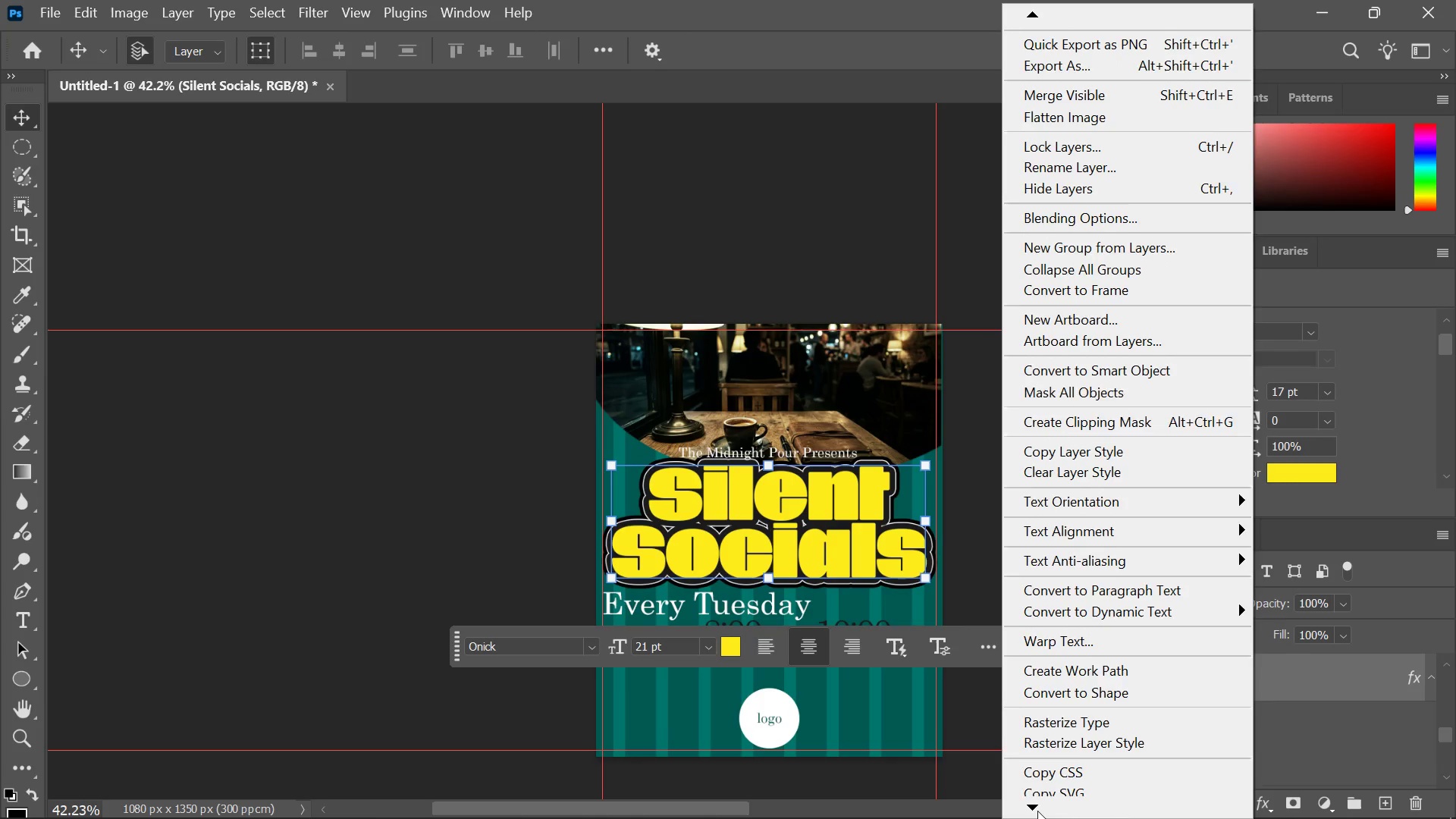 
triple_click([1037, 811])
 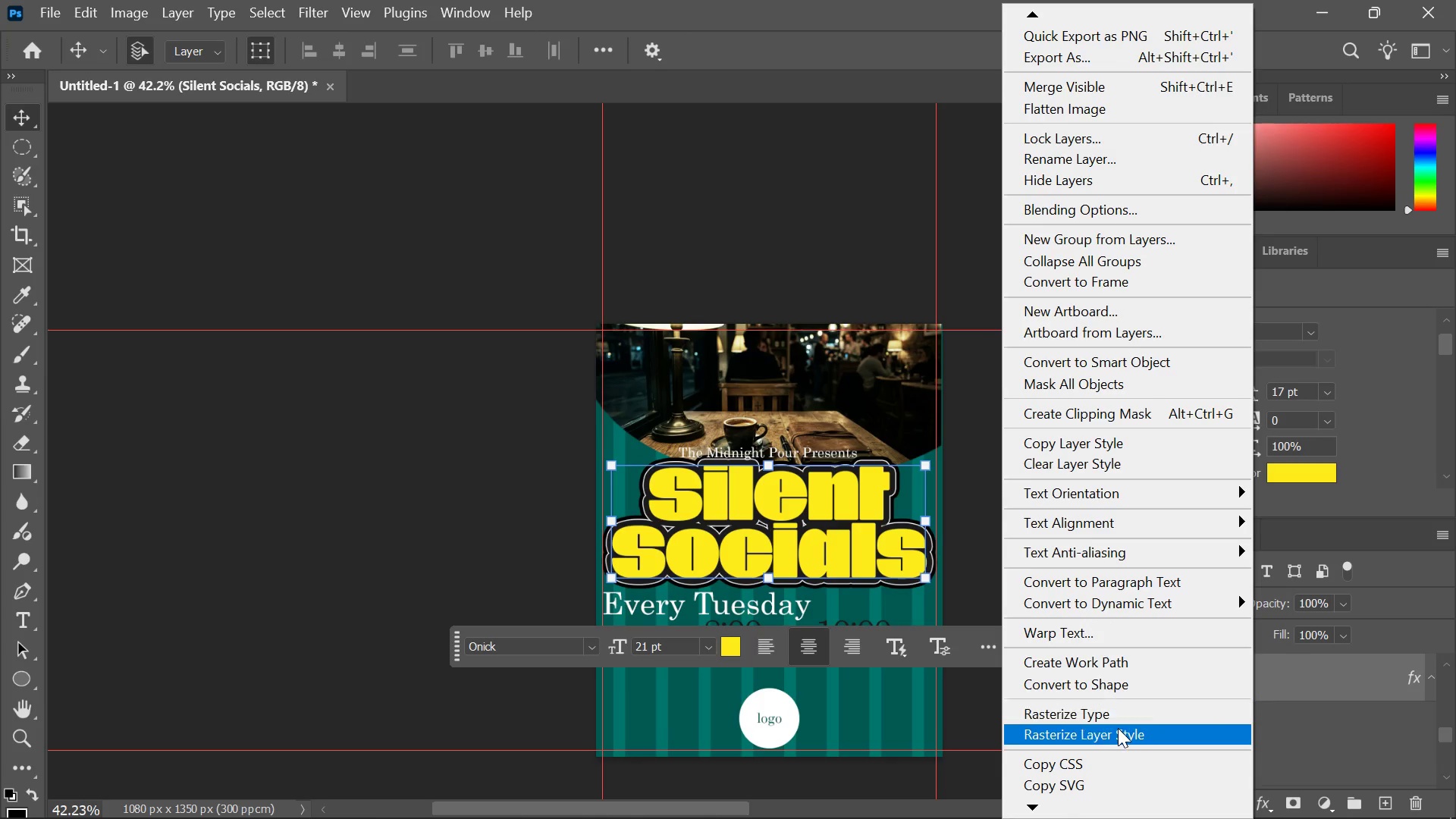 
left_click([1117, 730])
 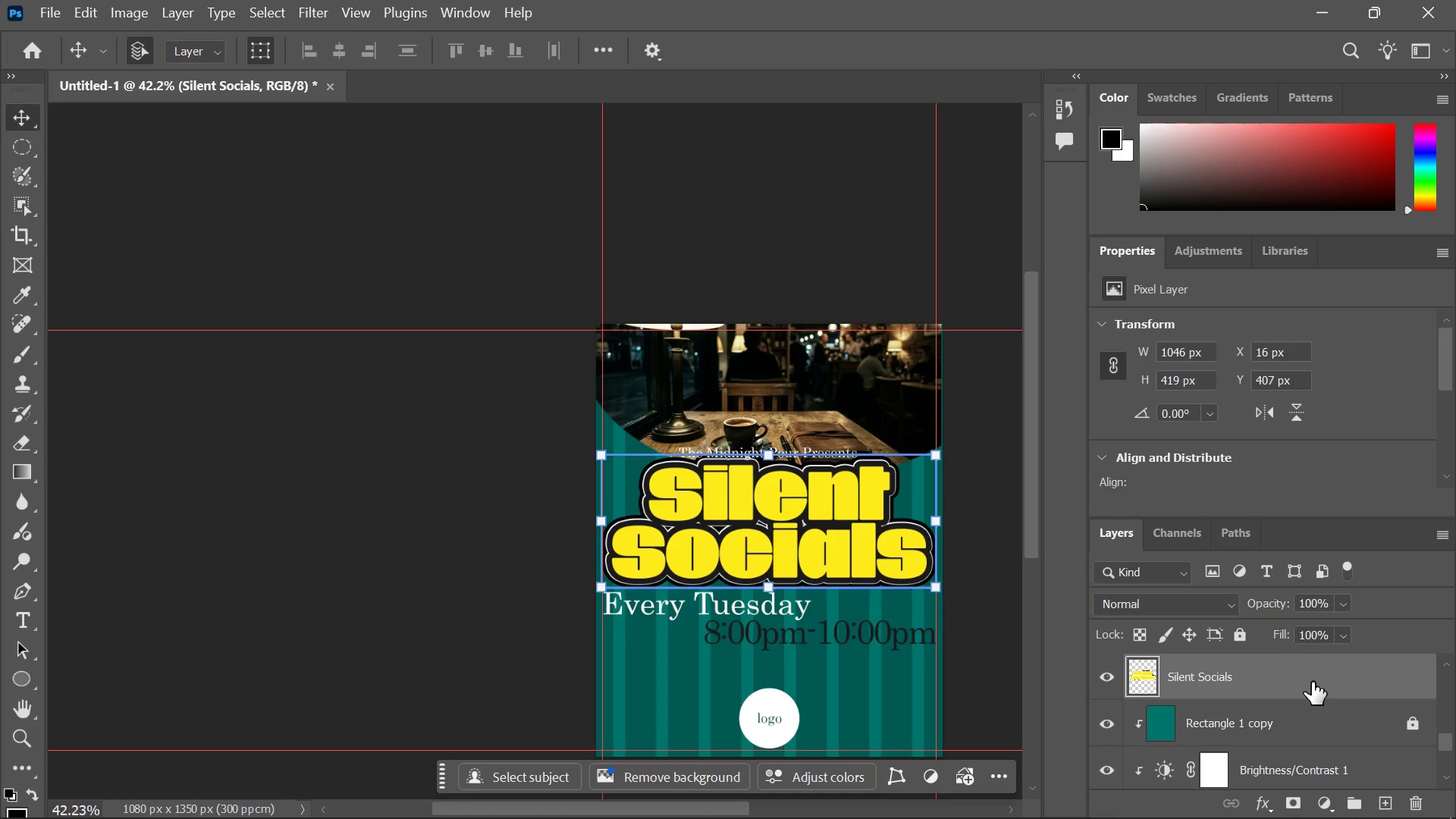 
double_click([1310, 682])
 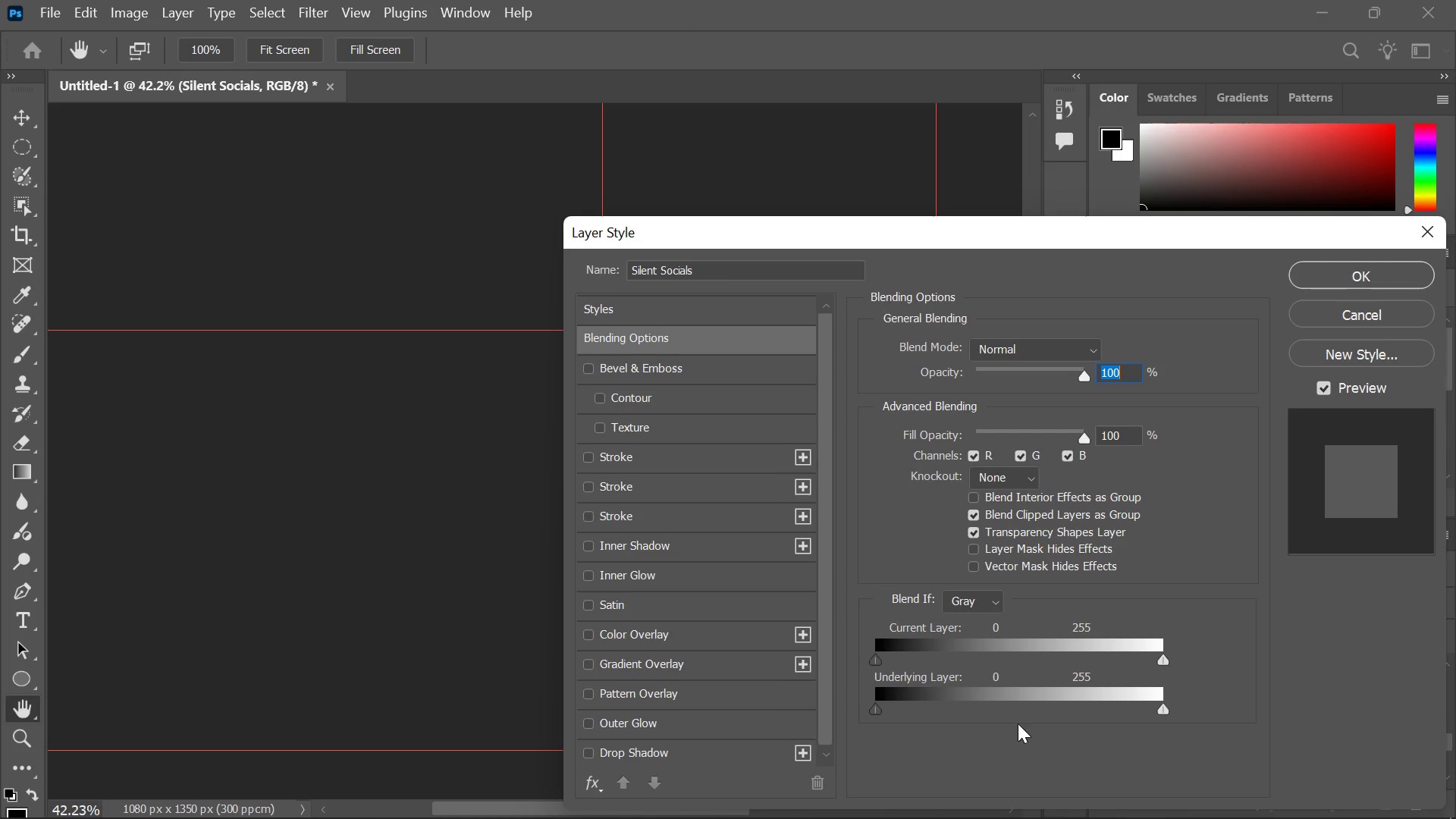 
left_click_drag(start_coordinate=[1035, 222], to_coordinate=[1330, 197])
 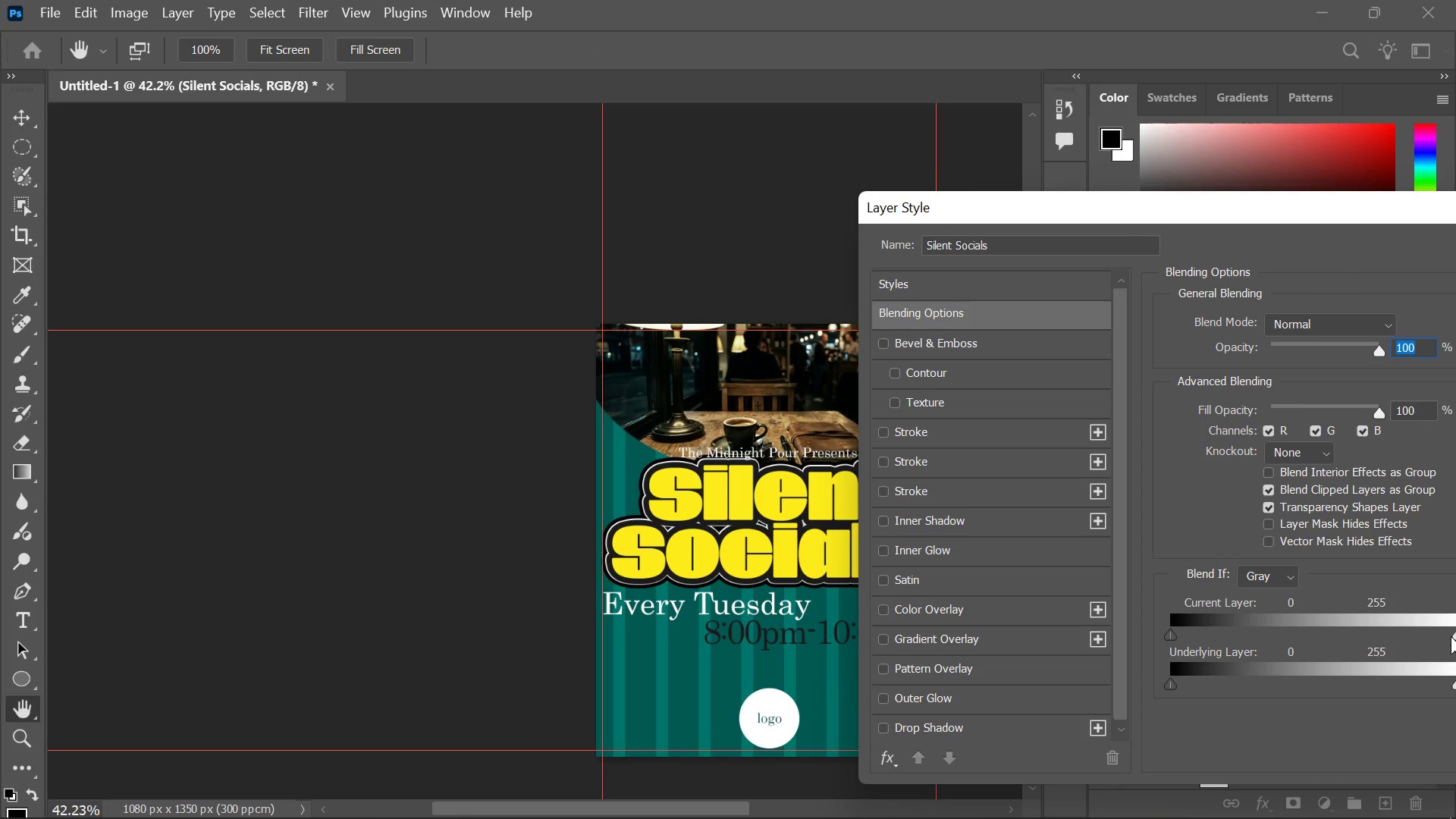 
hold_key(key=AltLeft, duration=1.5)
left_click_drag(start_coordinate=[1453, 633], to_coordinate=[1334, 643])
 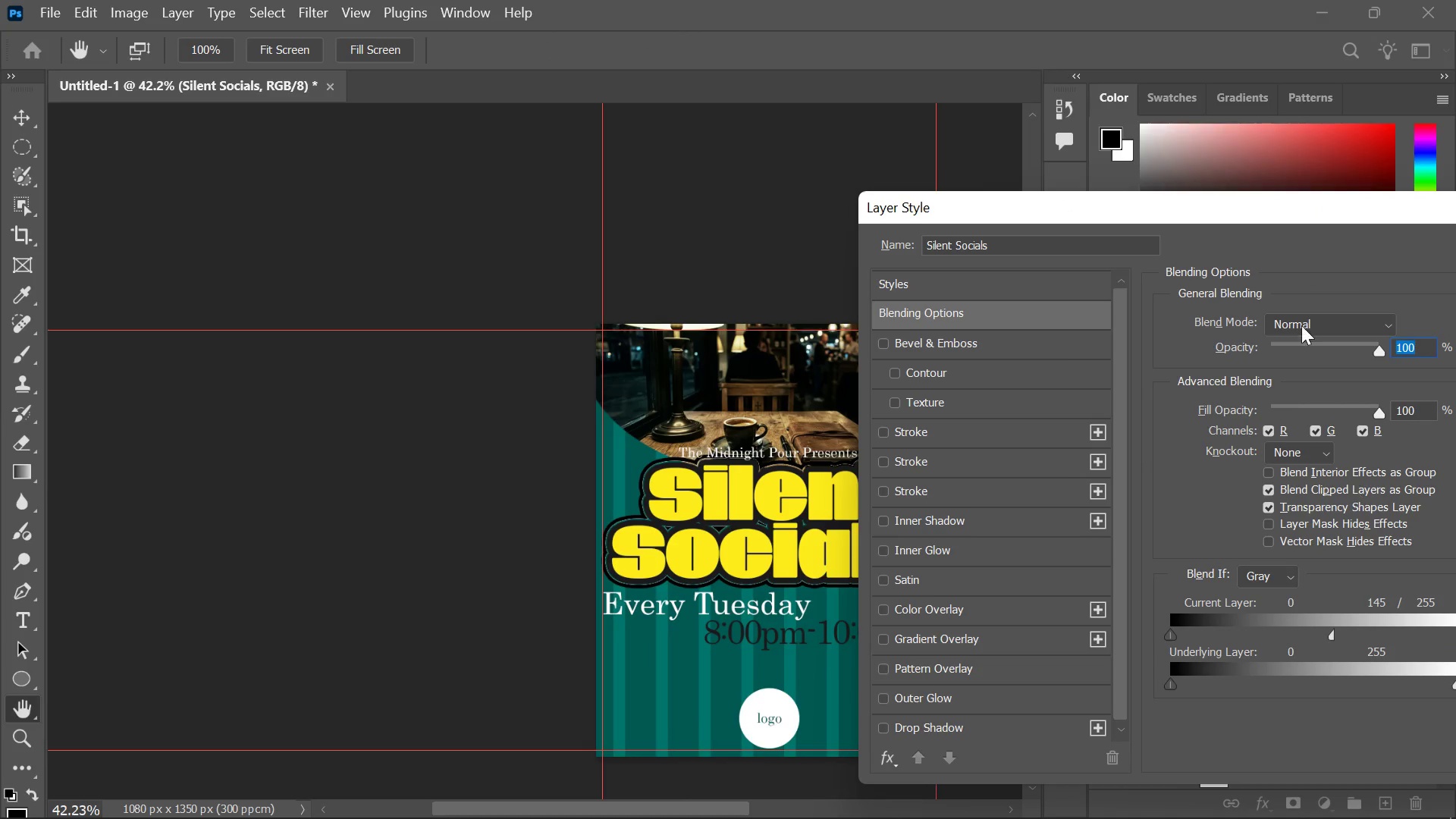 
hold_key(key=AltLeft, duration=1.53)
 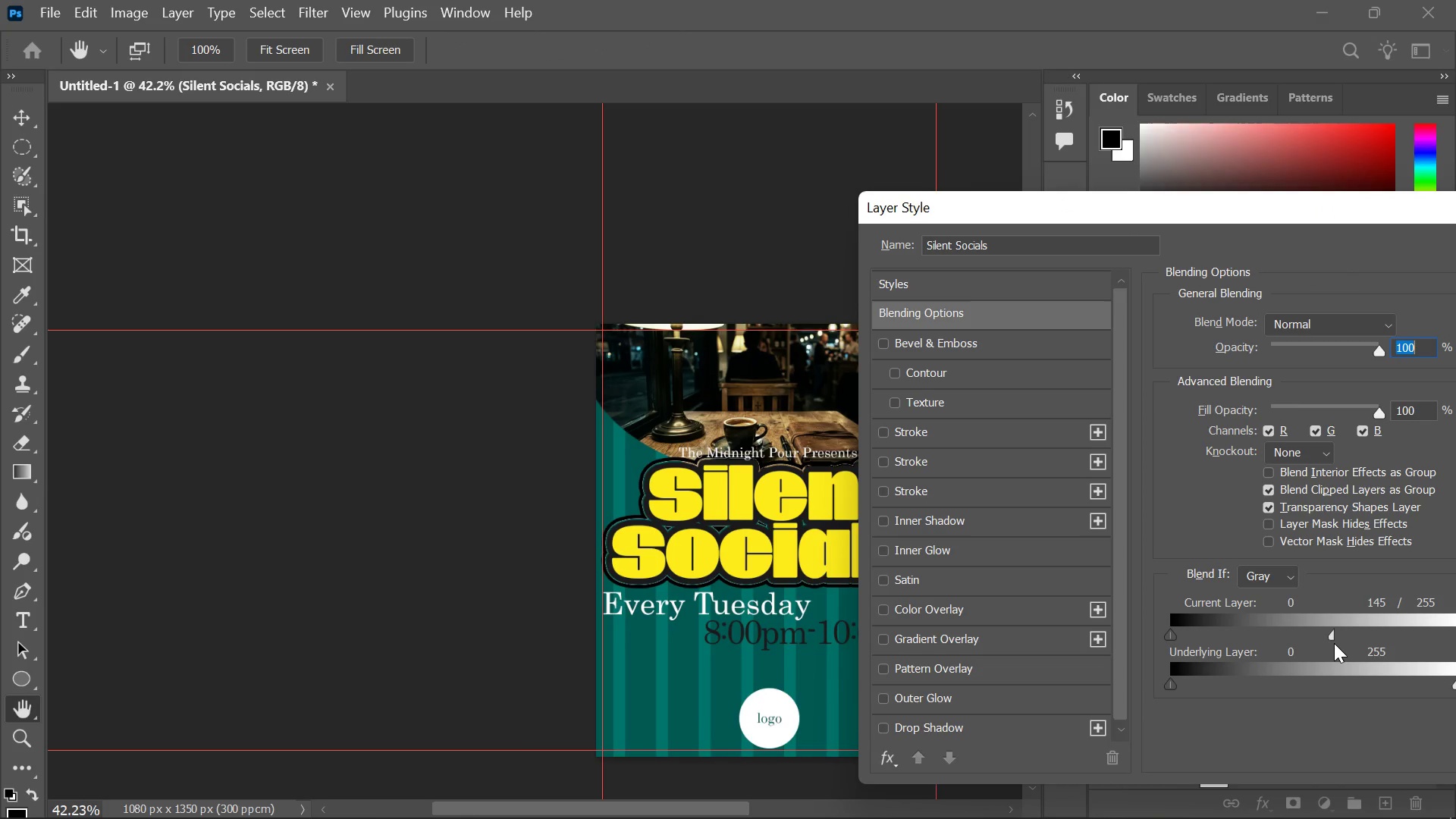 
hold_key(key=AltLeft, duration=0.75)
 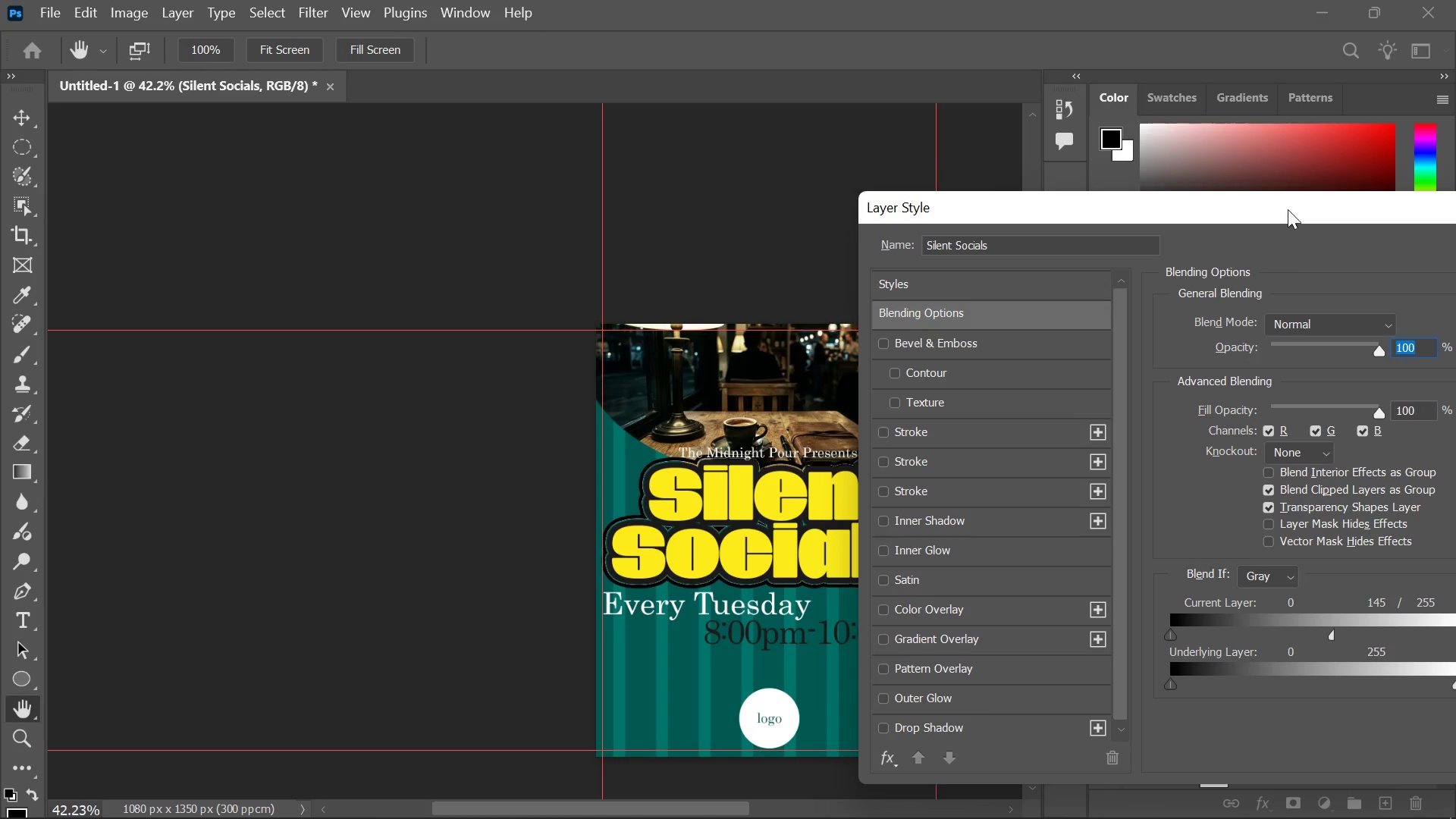 
left_click_drag(start_coordinate=[1286, 203], to_coordinate=[1073, 279])
 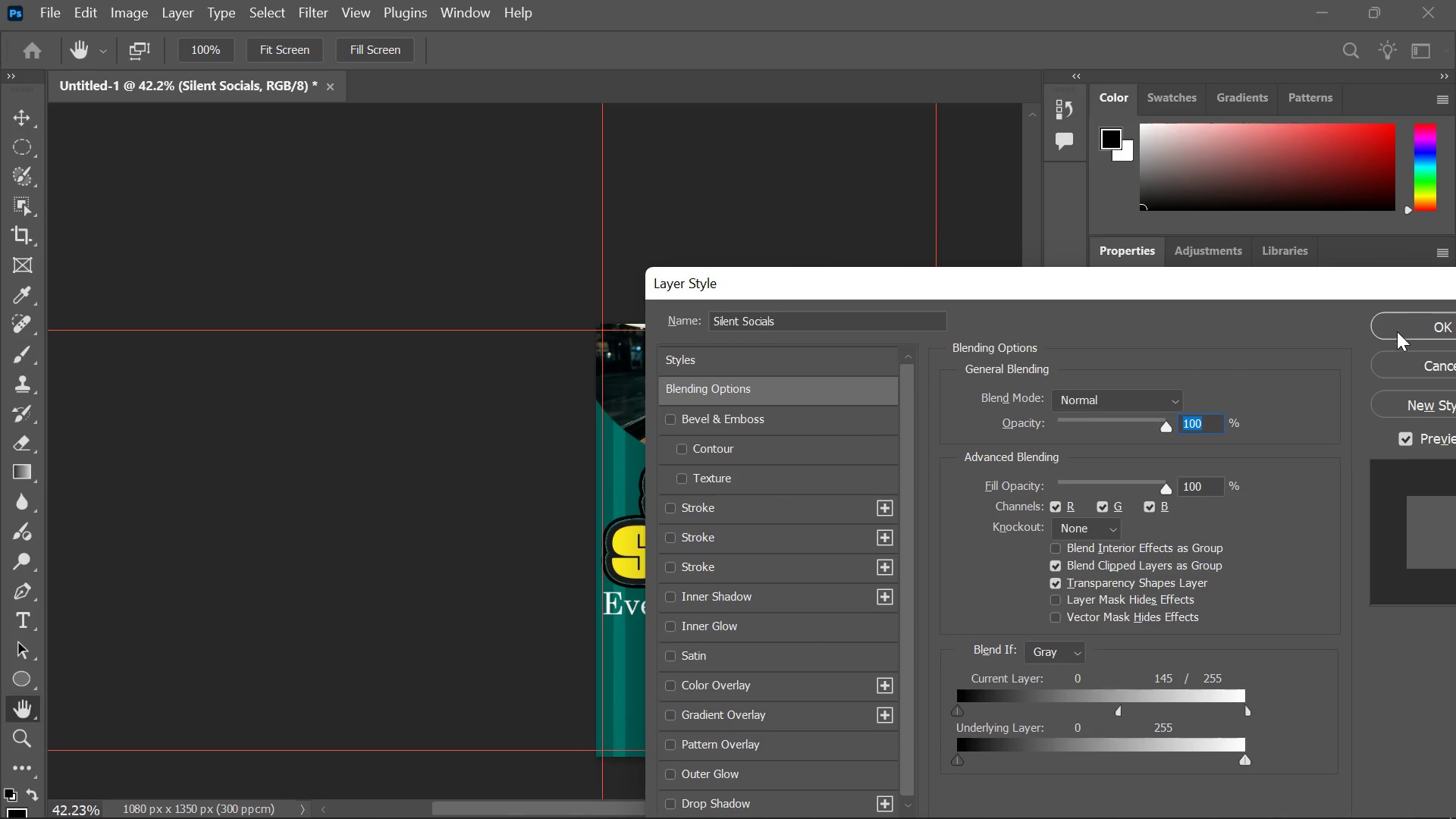 
left_click([1401, 325])
 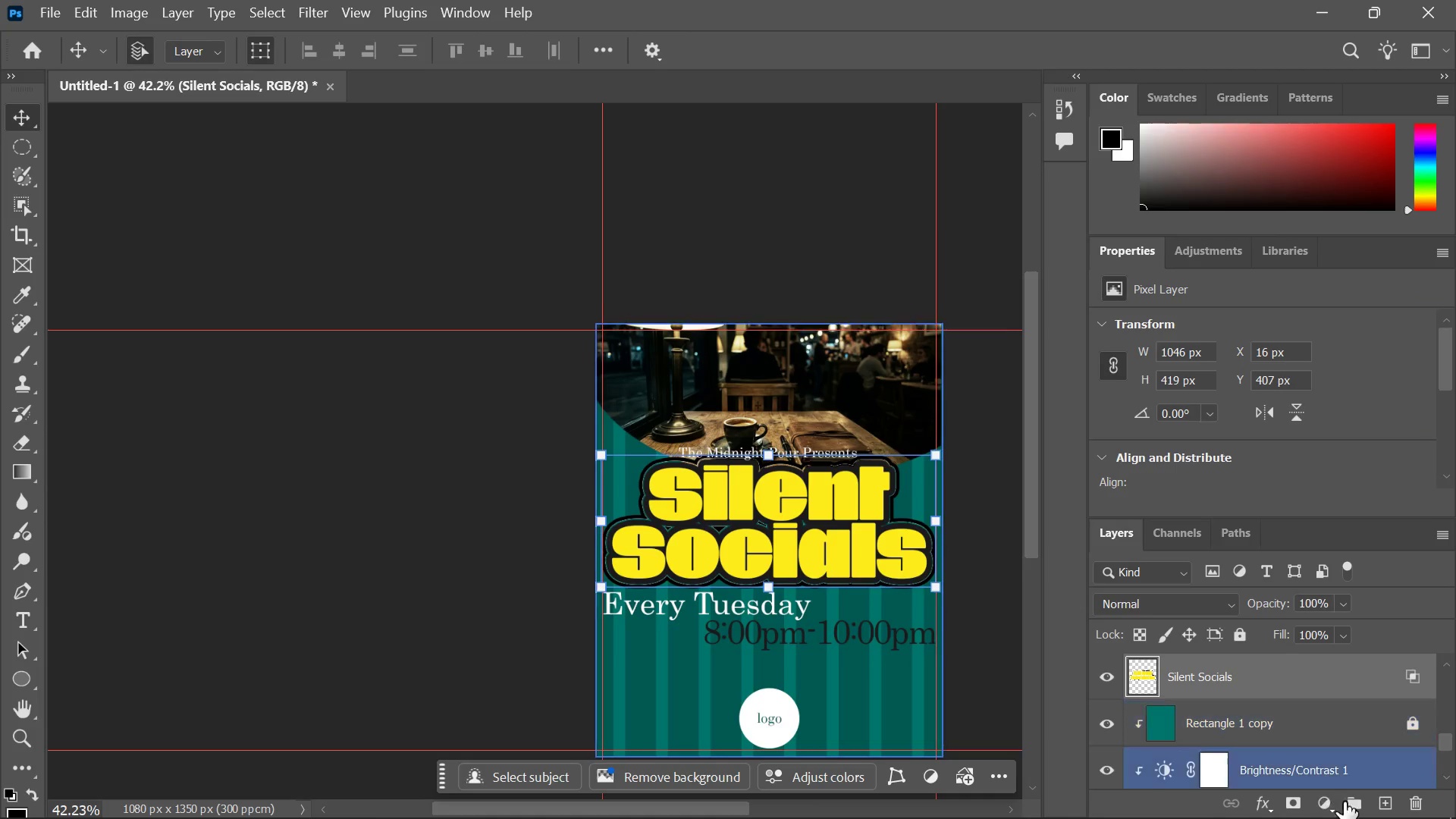 
left_click([1380, 808])
 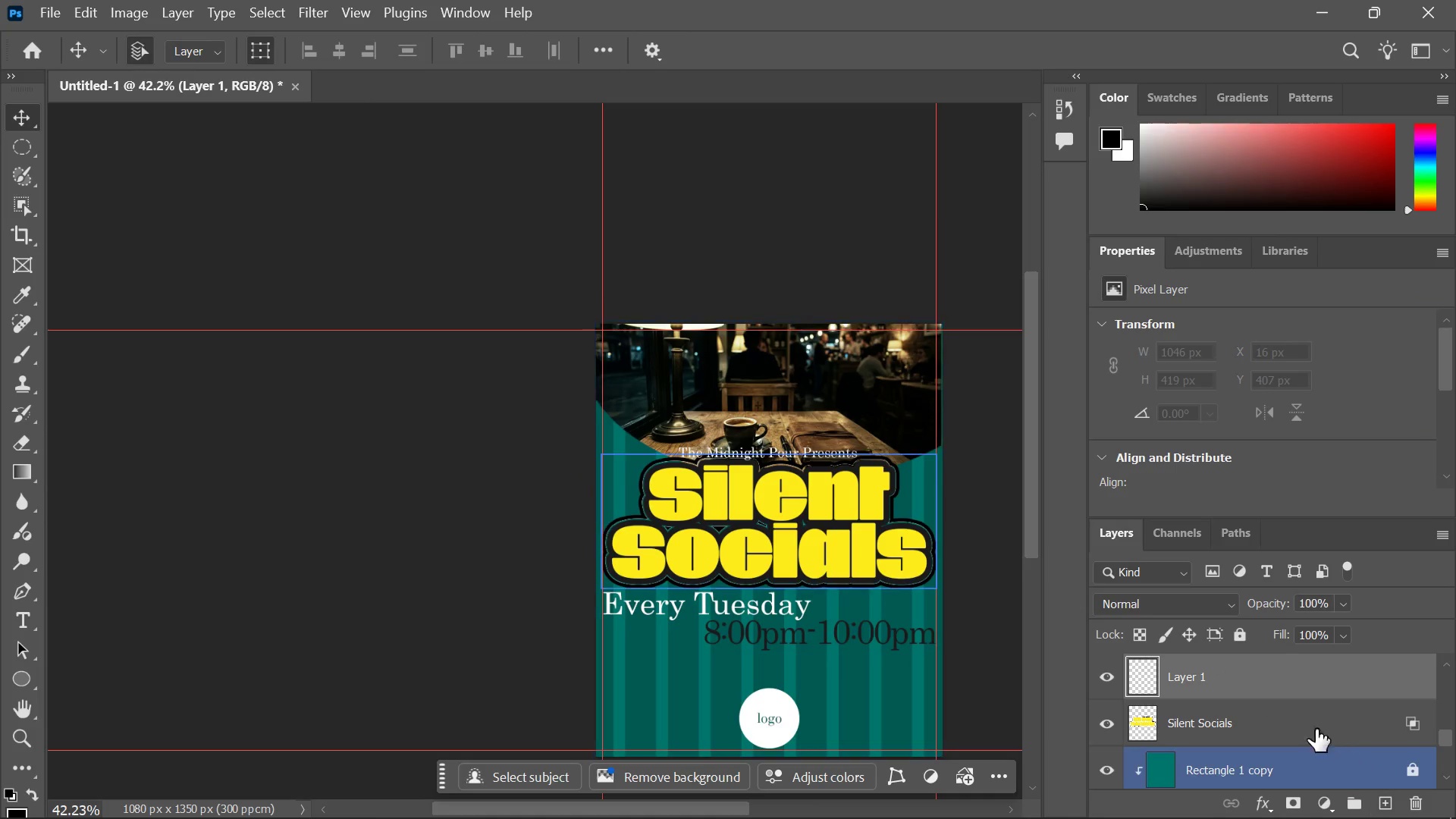 
hold_key(key=ControlLeft, duration=0.44)
left_click([1298, 720])
 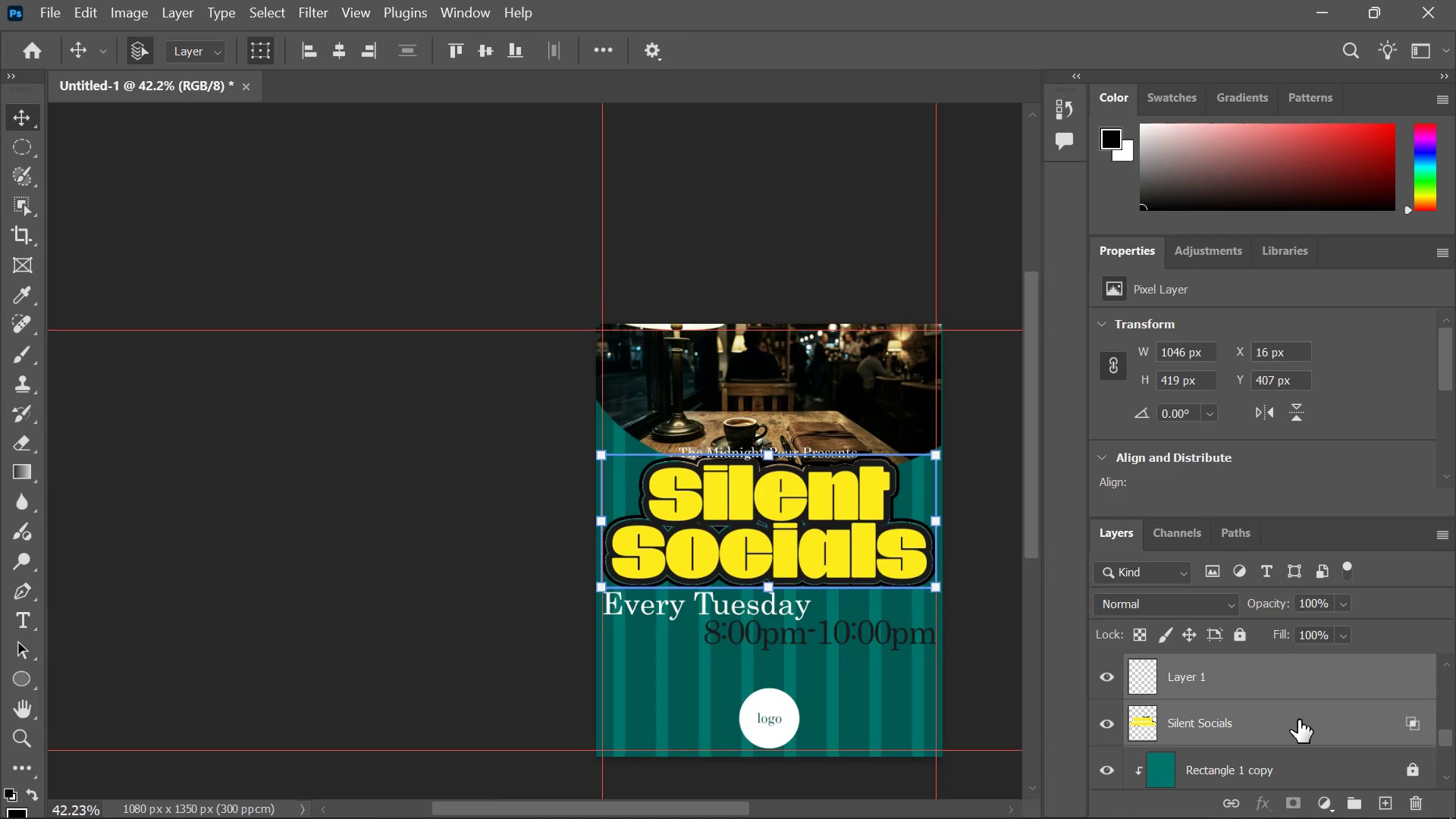 
key(Control+E)
 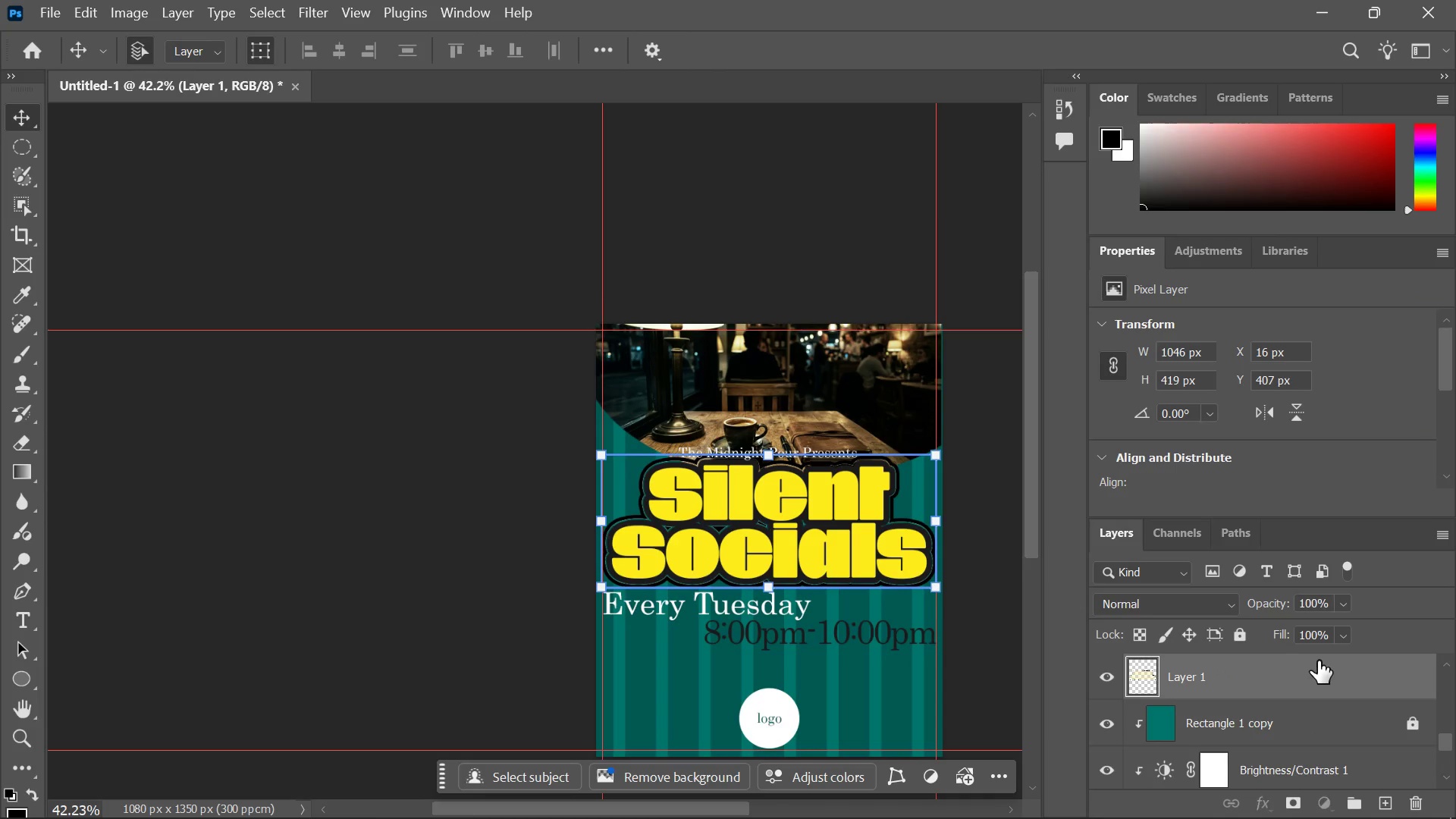 
double_click([1316, 664])
 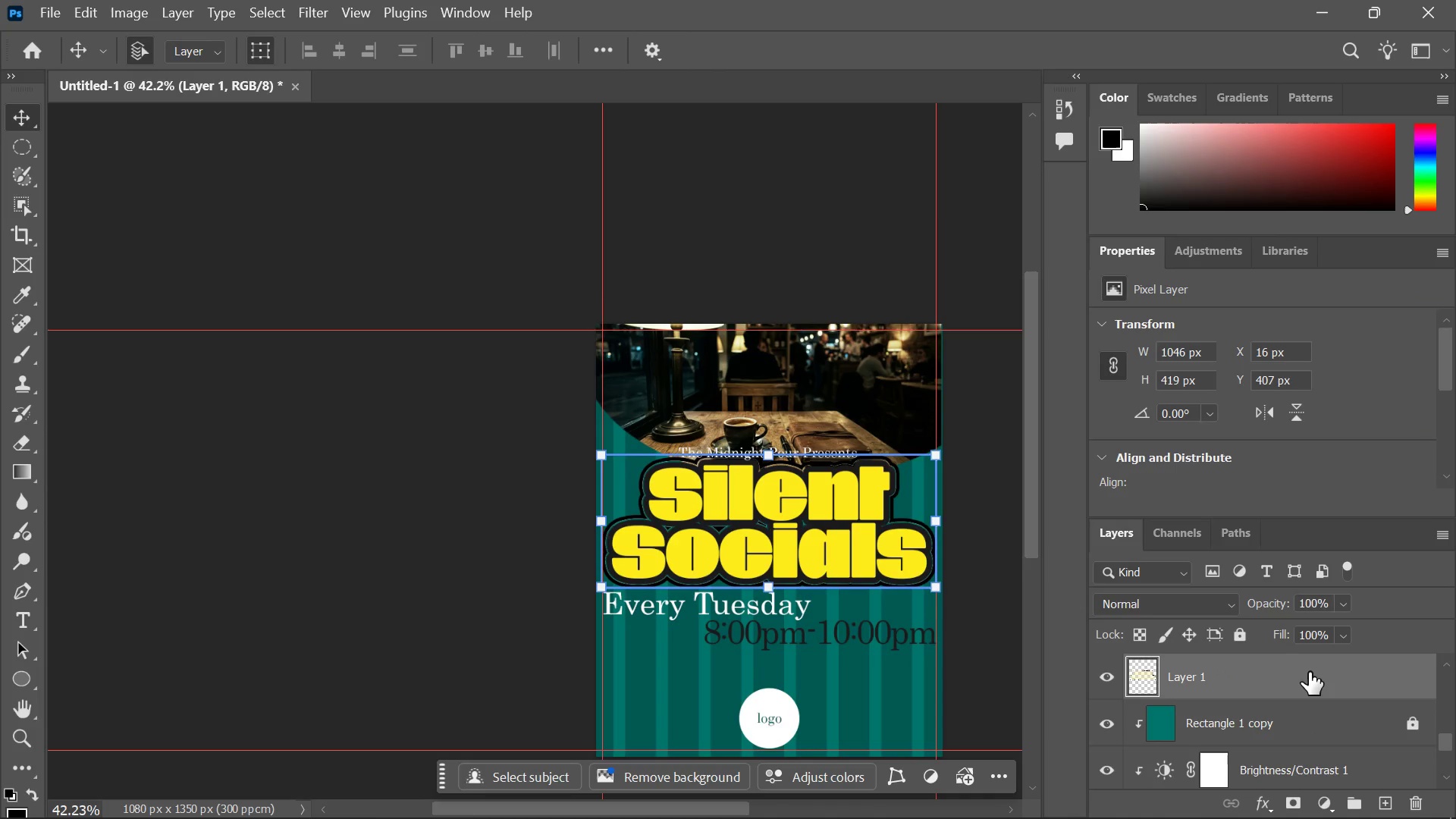 
left_click([1309, 673])
 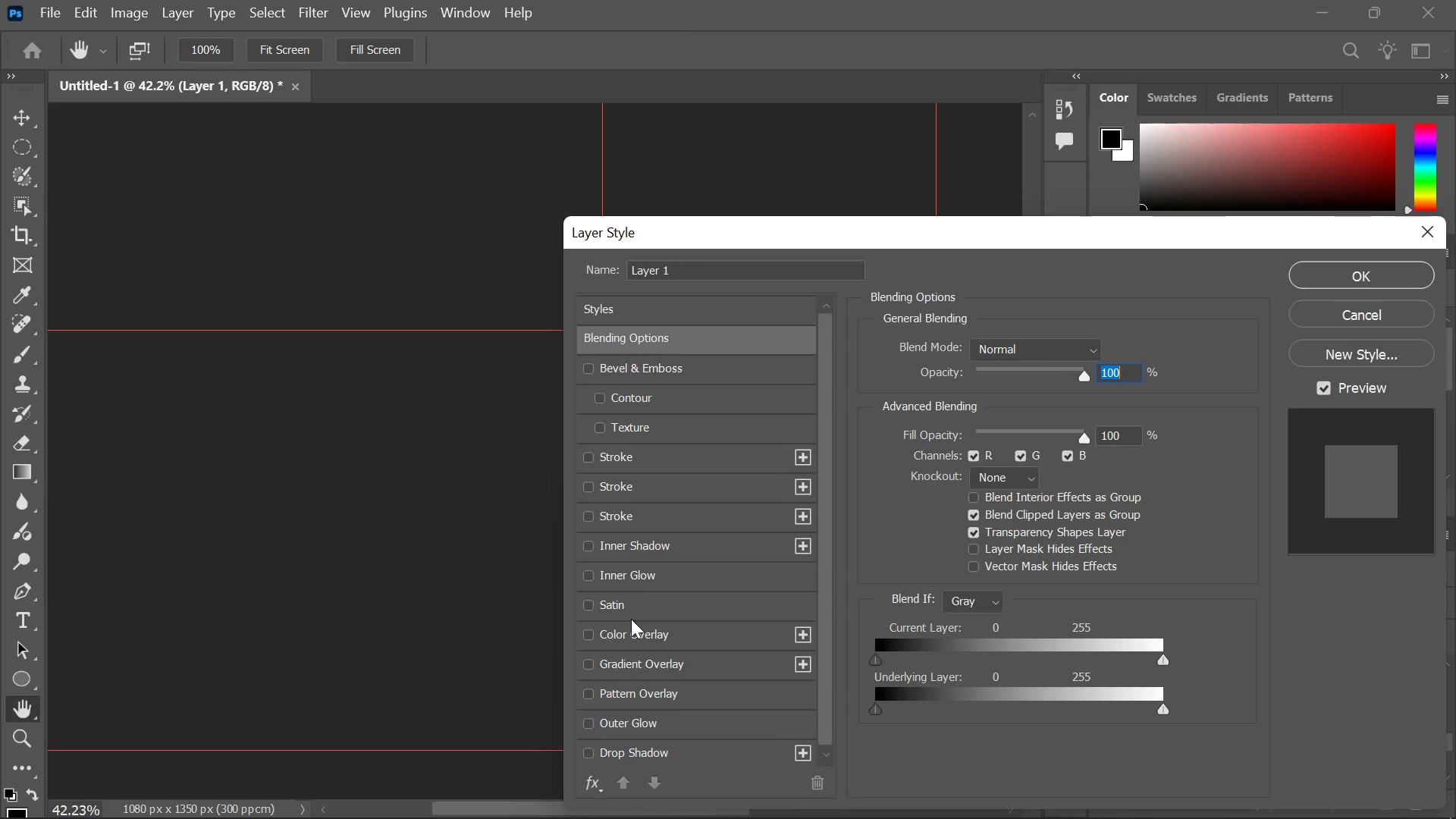 
left_click([650, 638])
 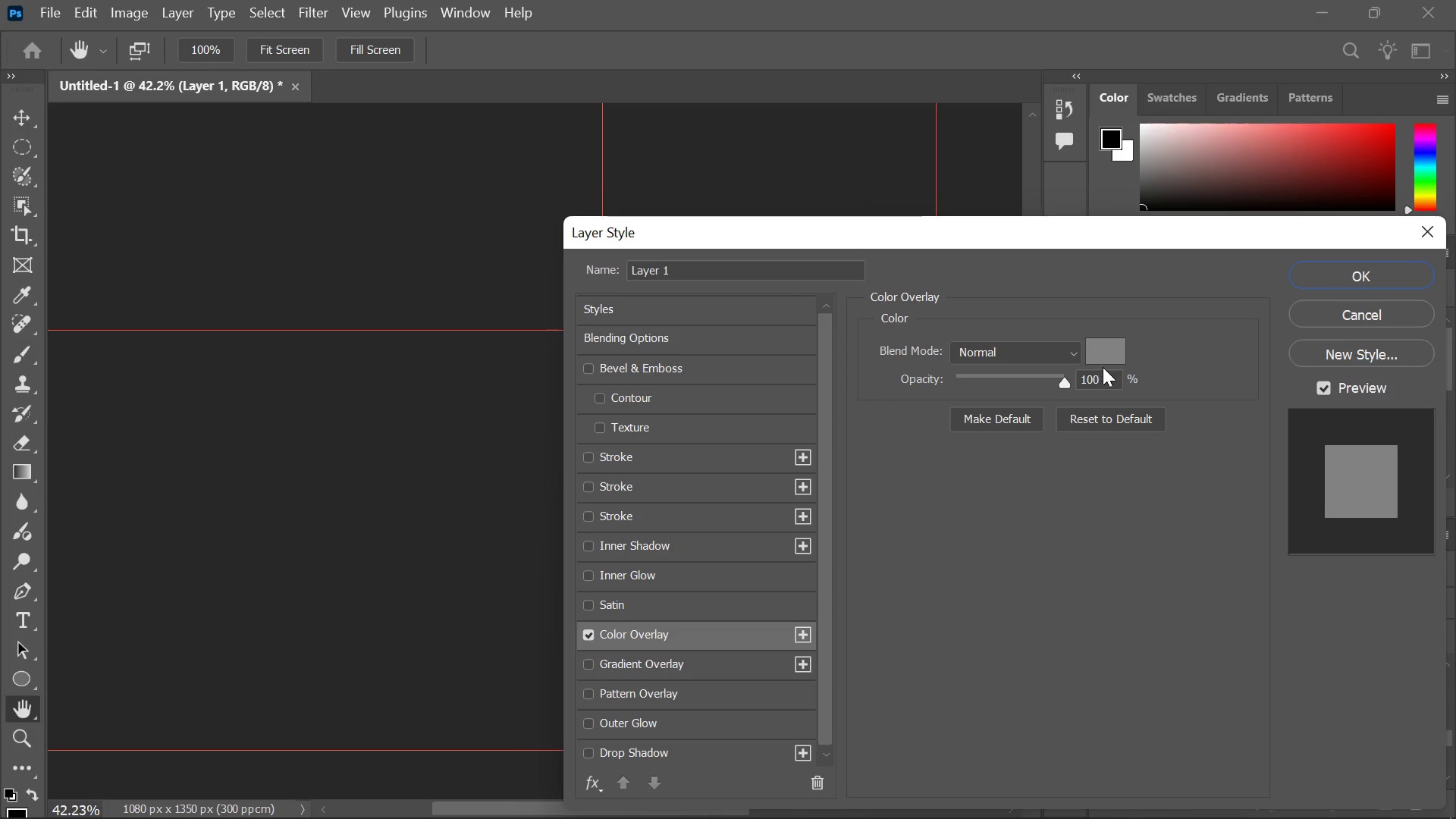 
left_click([1101, 358])
 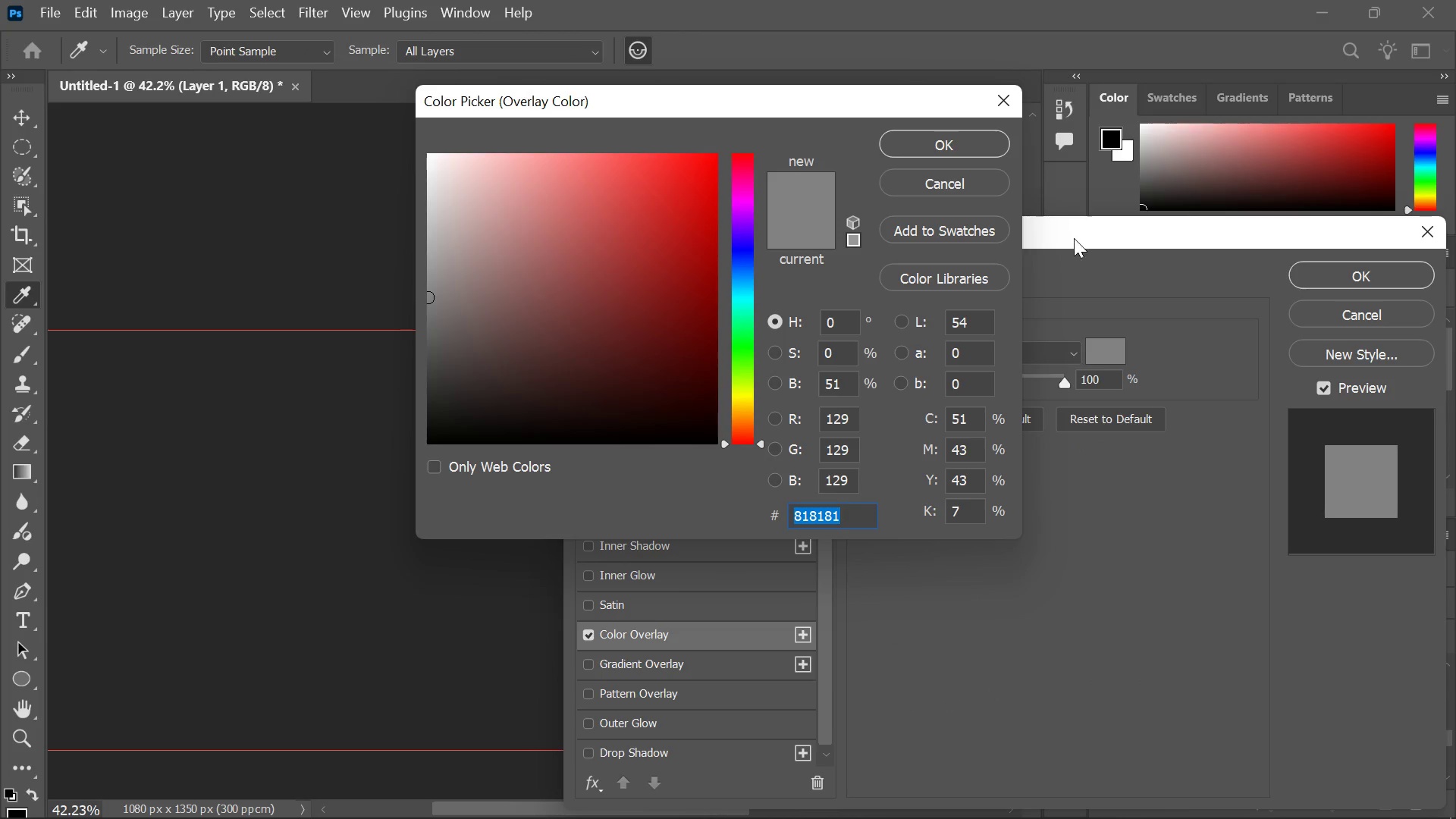 
left_click_drag(start_coordinate=[1072, 231], to_coordinate=[1166, 228])
 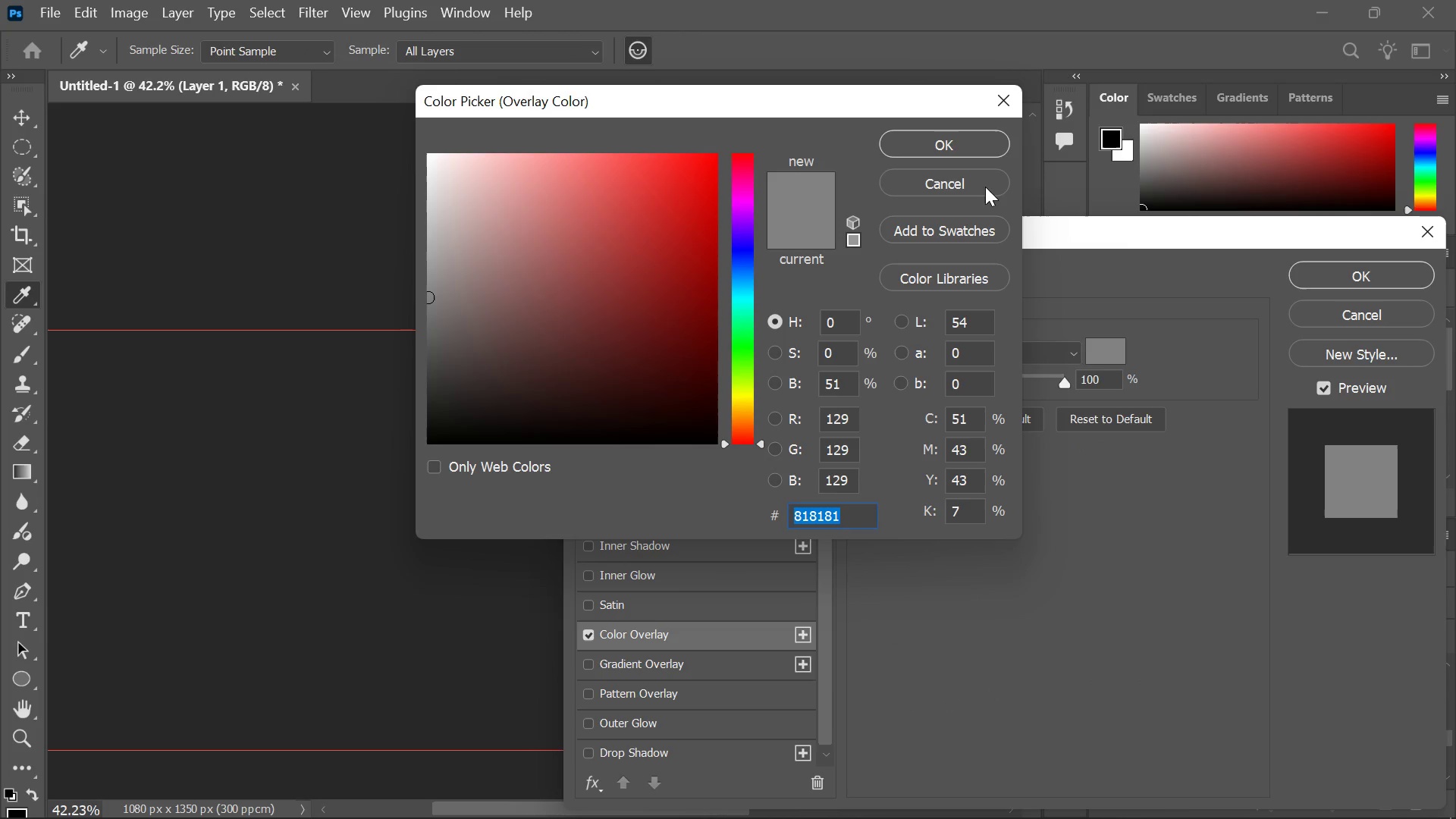 
key(Control+V)
 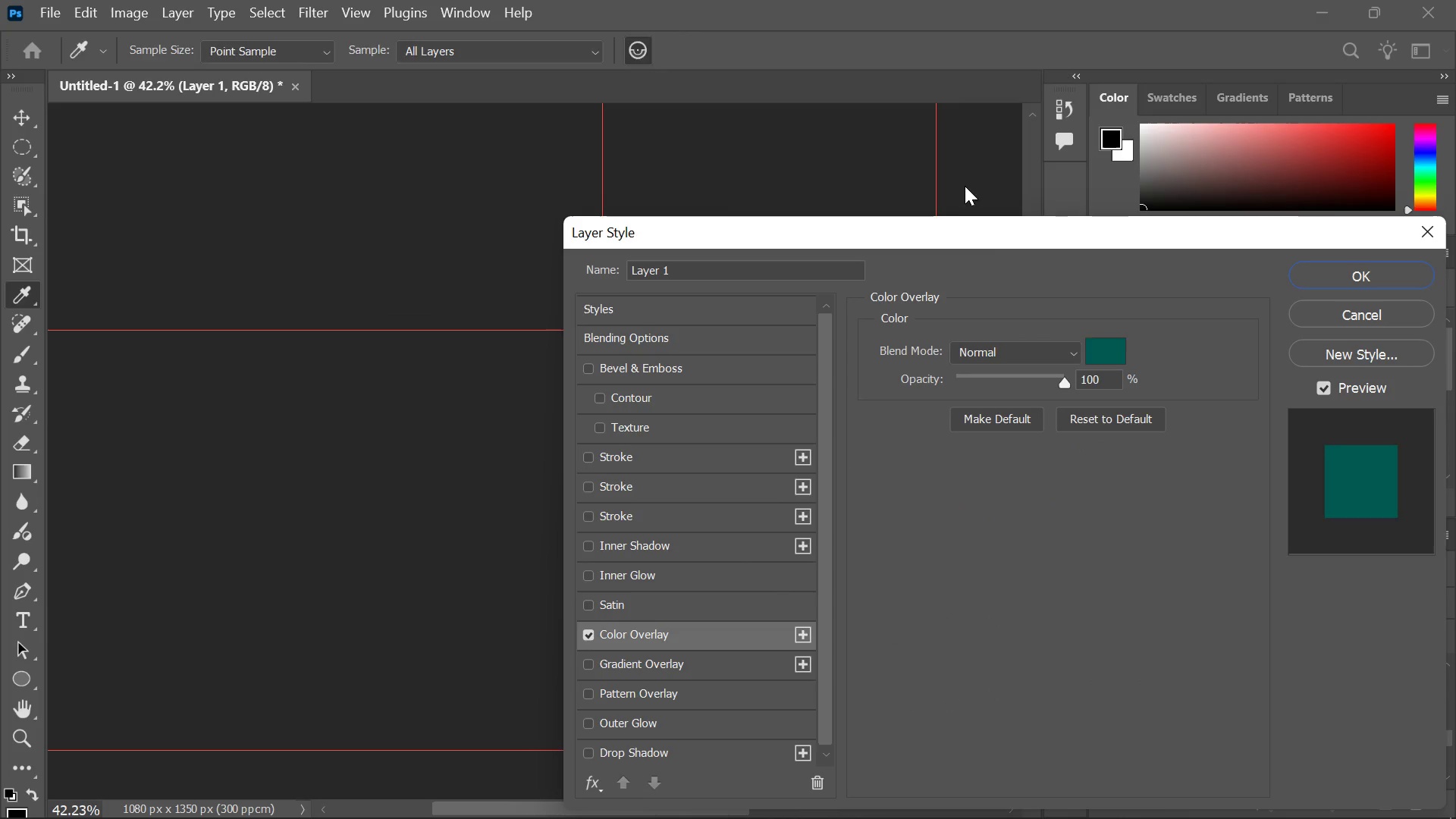 
left_click_drag(start_coordinate=[1011, 254], to_coordinate=[1134, 239])
 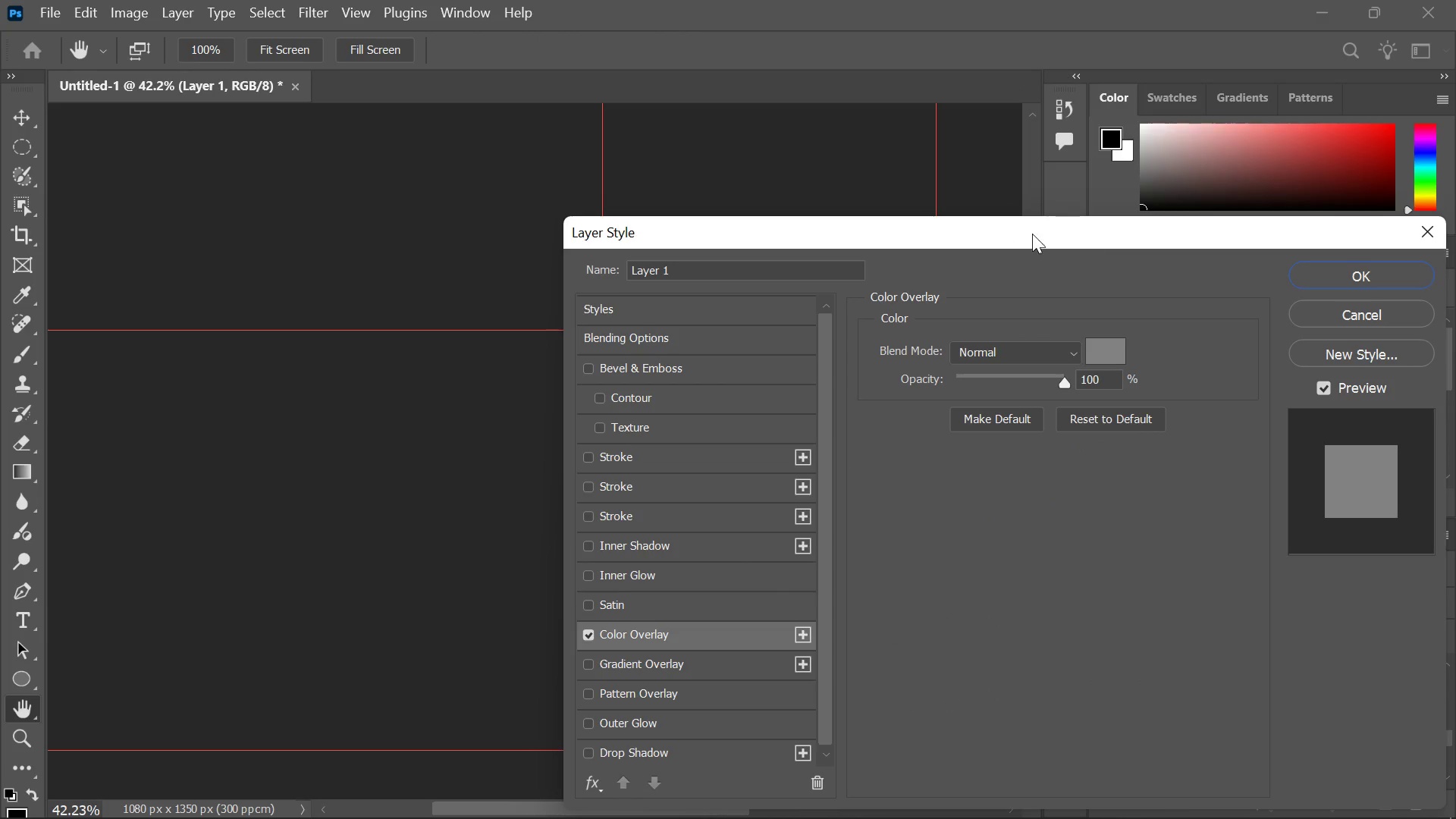 
left_click_drag(start_coordinate=[1031, 233], to_coordinate=[1238, 211])
 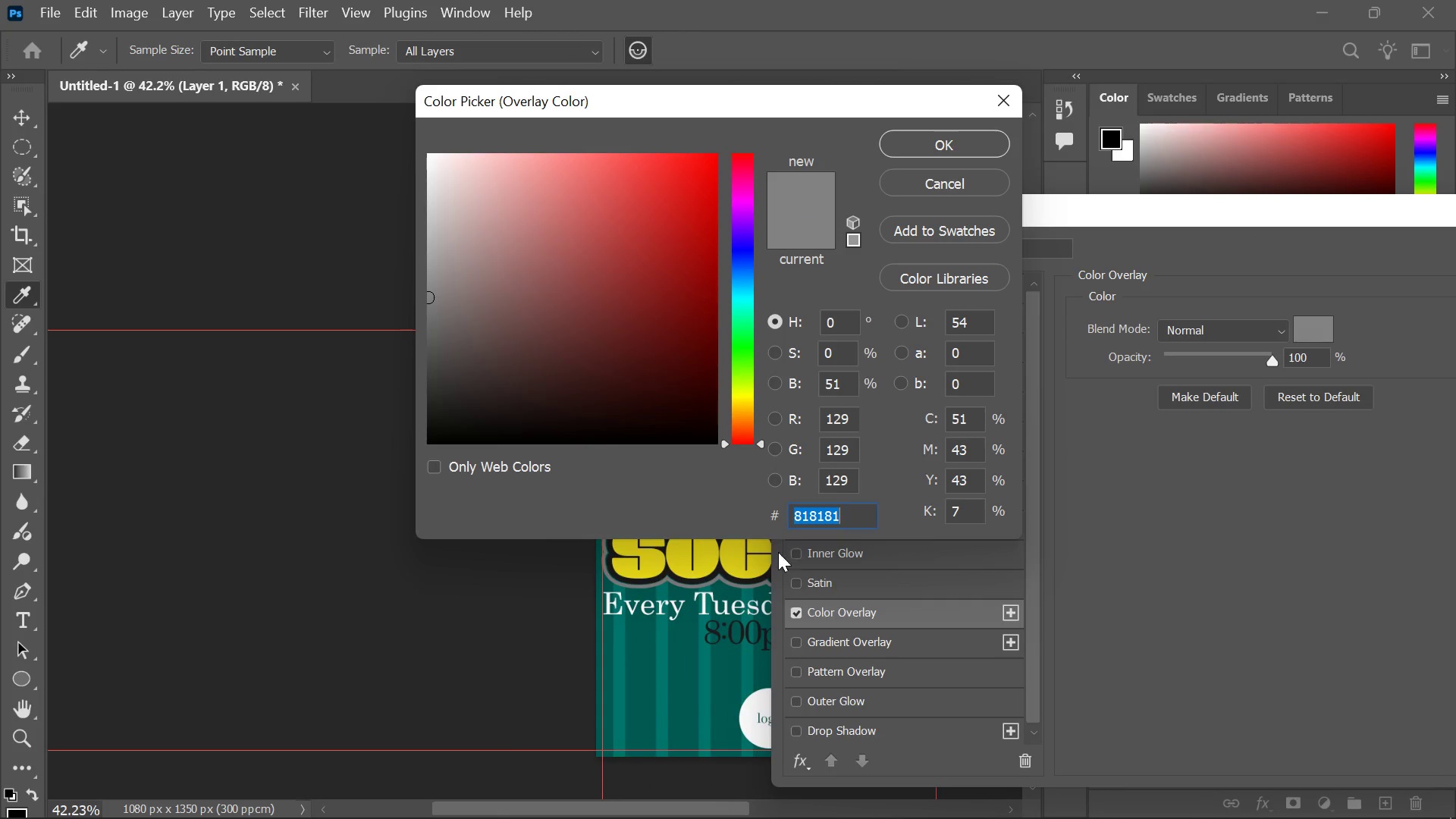 
left_click([736, 556])
 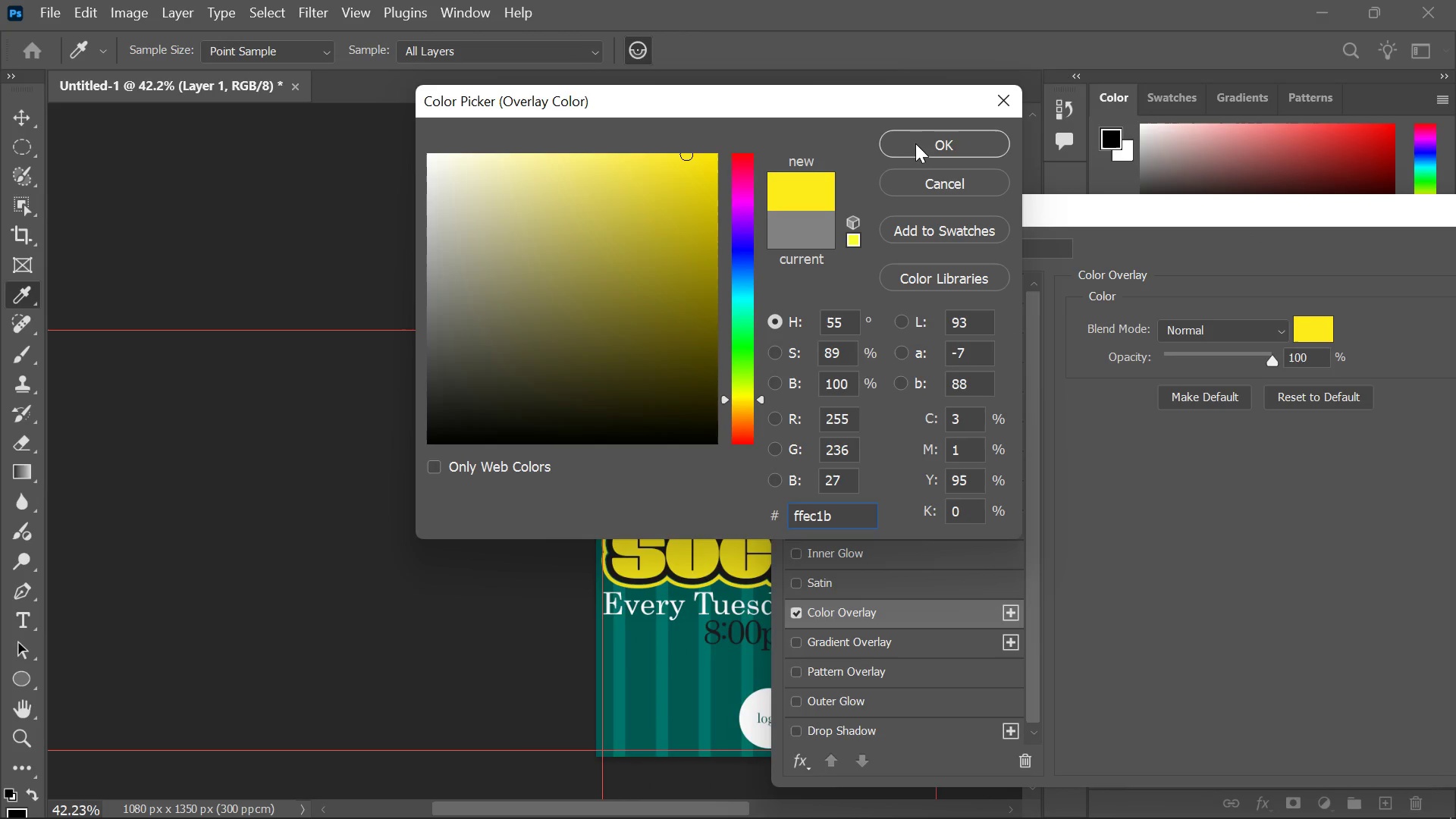 
left_click([916, 143])
 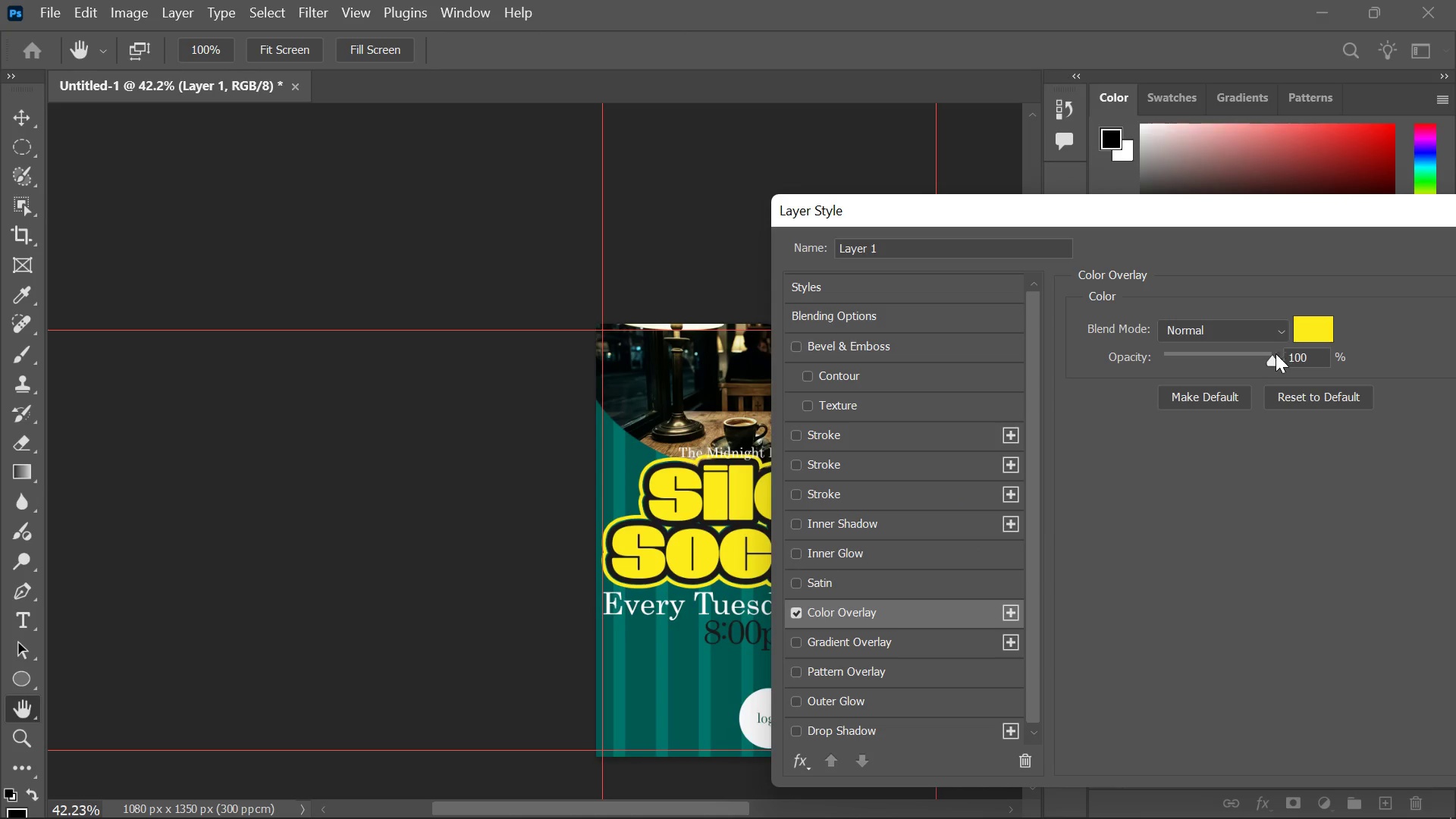 
hold_key(key=AltLeft, duration=1.55)
scroll: coordinate [616, 589], scroll_direction: up, amount: 6.0
 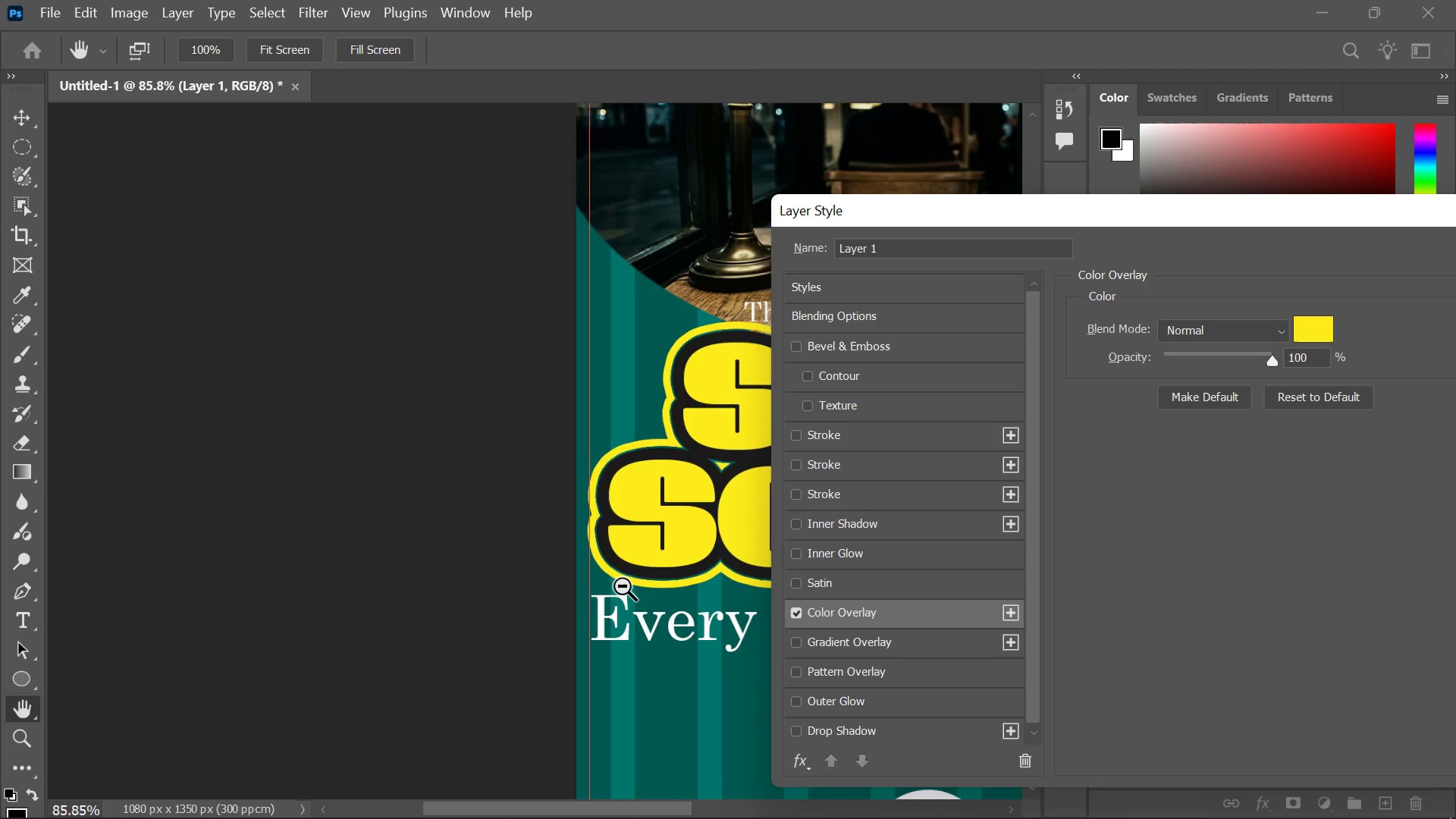 
hold_key(key=AltLeft, duration=0.91)
scroll: coordinate [644, 579], scroll_direction: up, amount: 13.0
 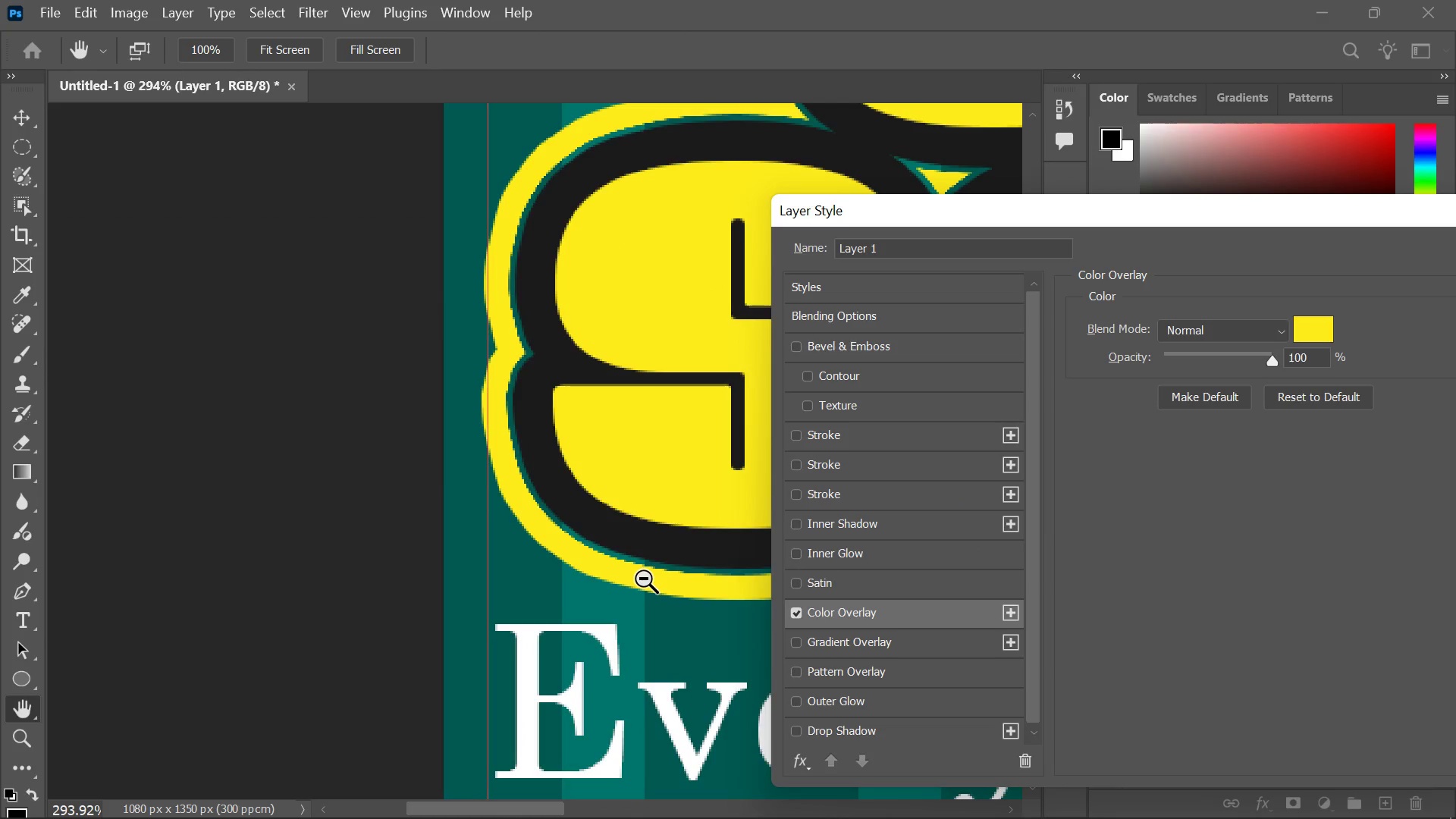 
left_click_drag(start_coordinate=[1247, 213], to_coordinate=[863, 300])
 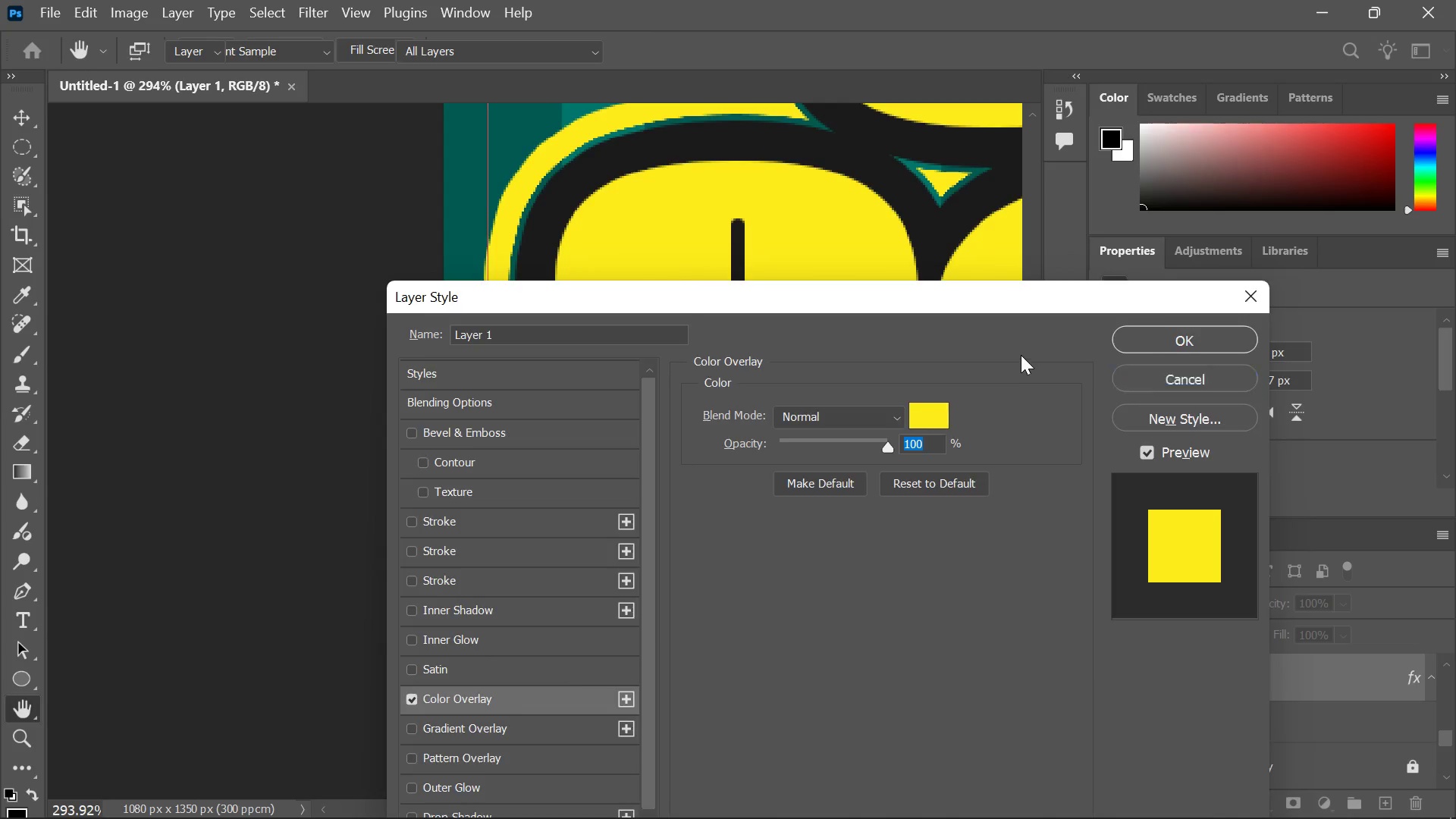 
hold_key(key=AltLeft, duration=1.55)
scroll: coordinate [984, 320], scroll_direction: down, amount: 8.0
 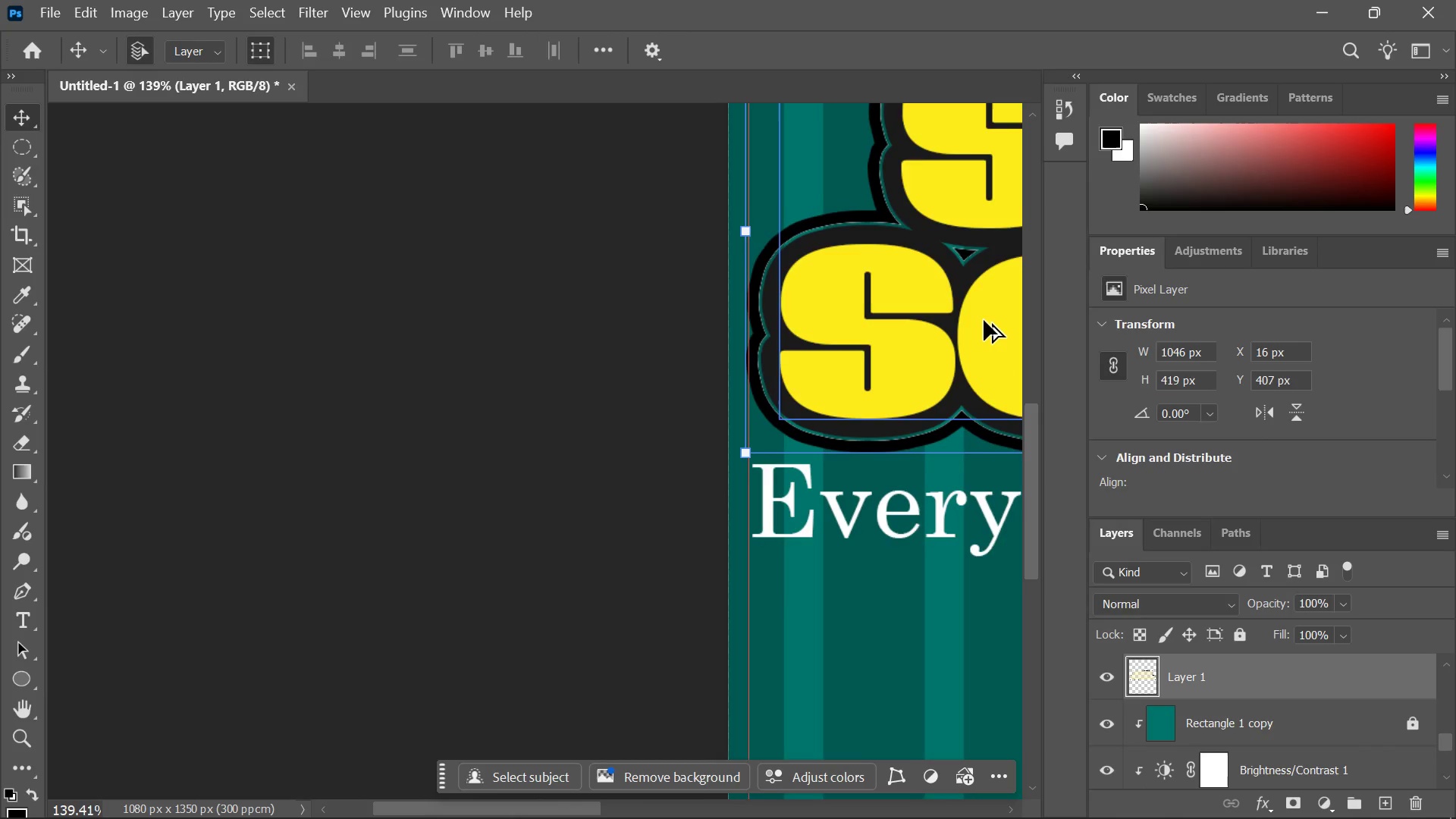 
hold_key(key=AltLeft, duration=0.92)
 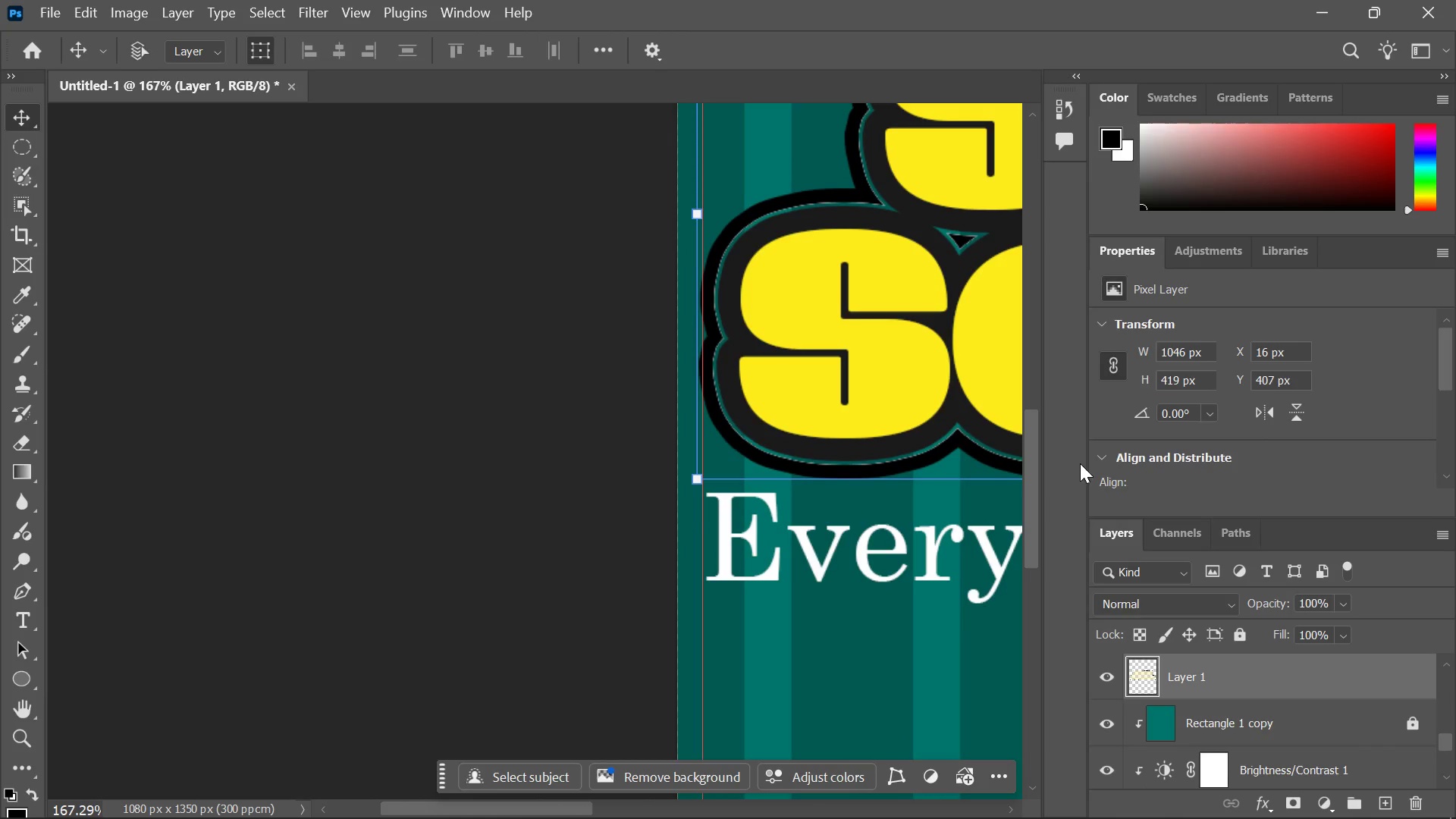 
scroll: coordinate [984, 320], scroll_direction: up, amount: 4.0
 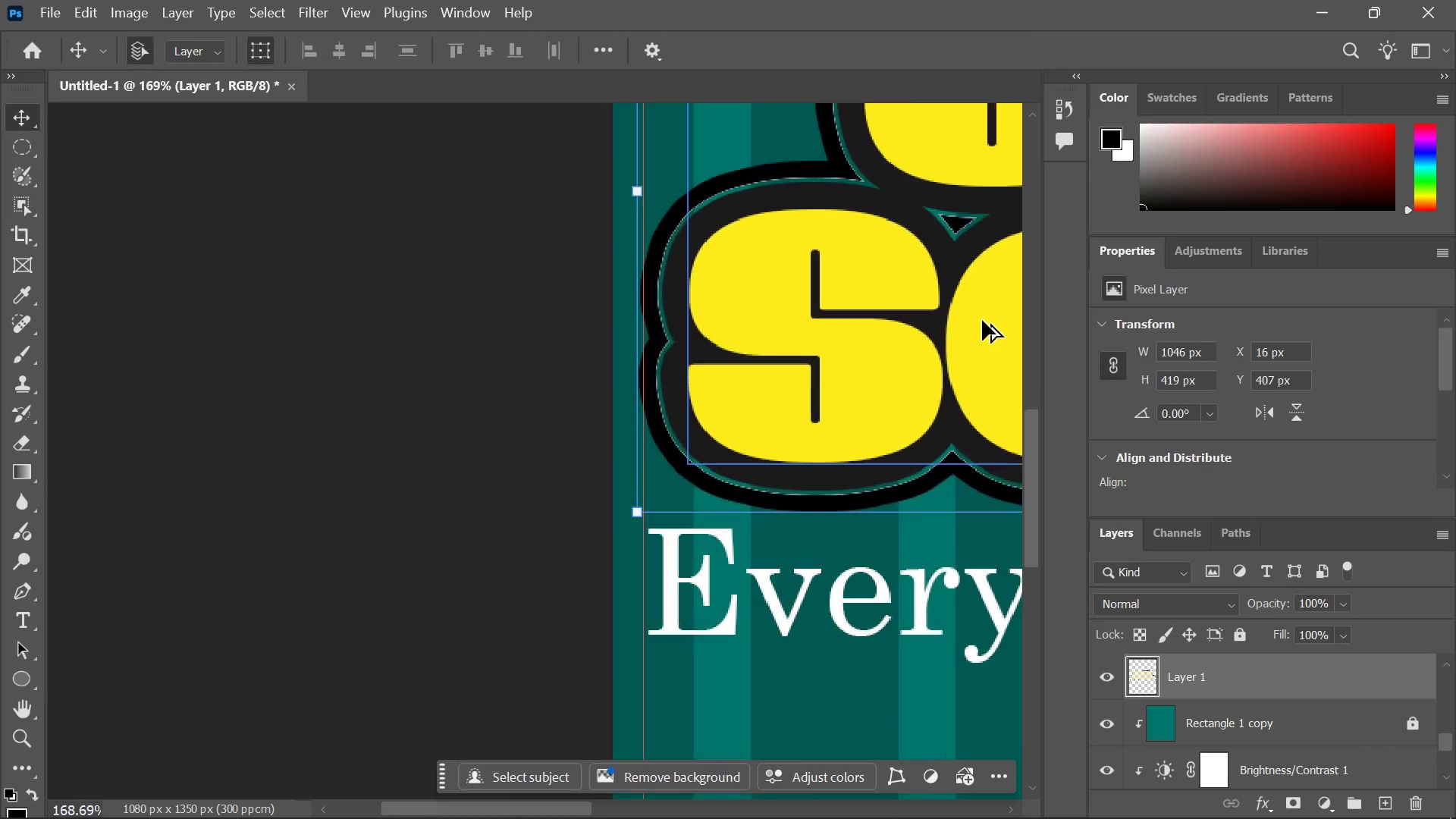 
scroll: coordinate [982, 320], scroll_direction: down, amount: 2.0
 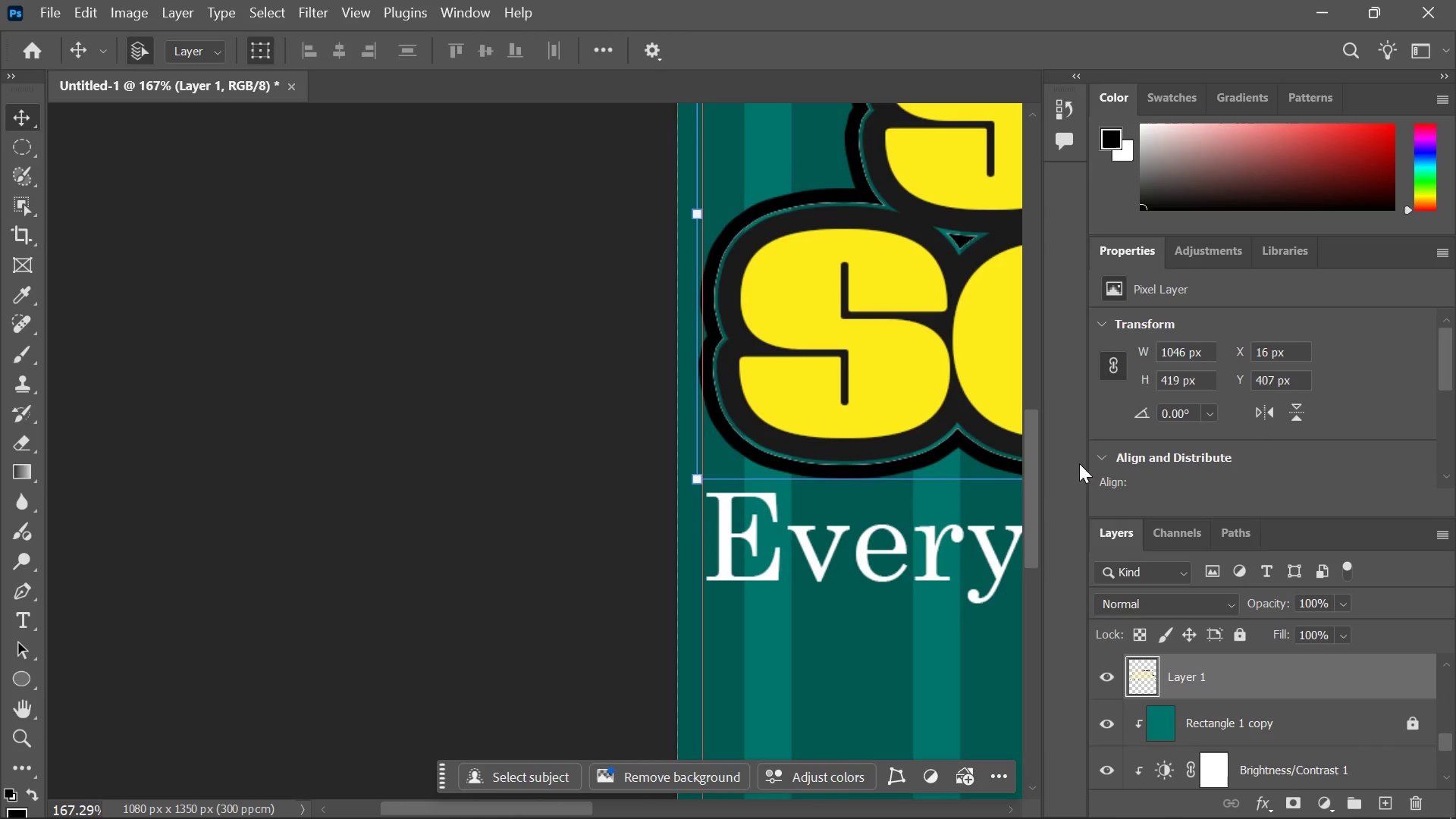 
key(Control+Z)
 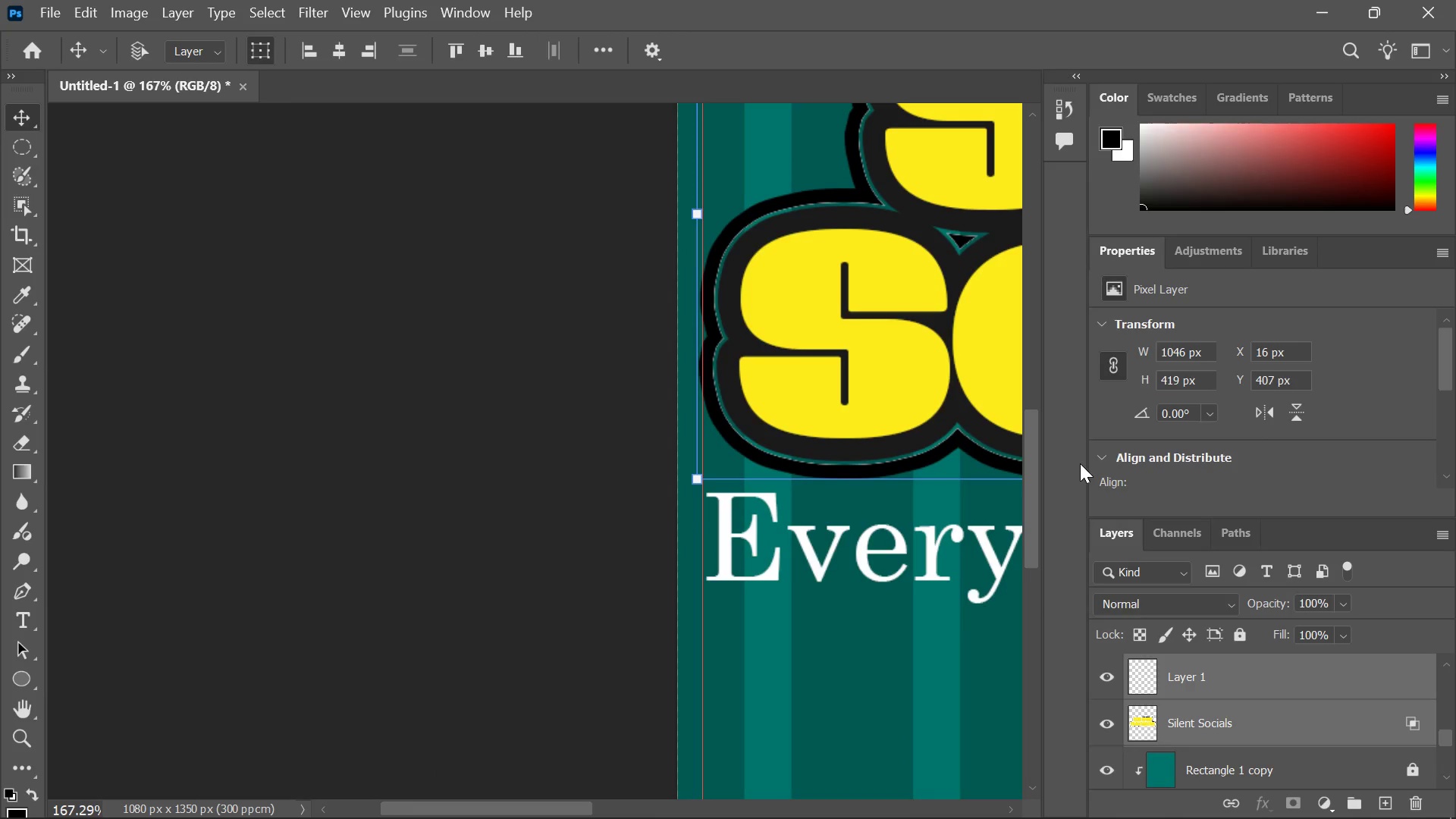 
key(Control+Z)
 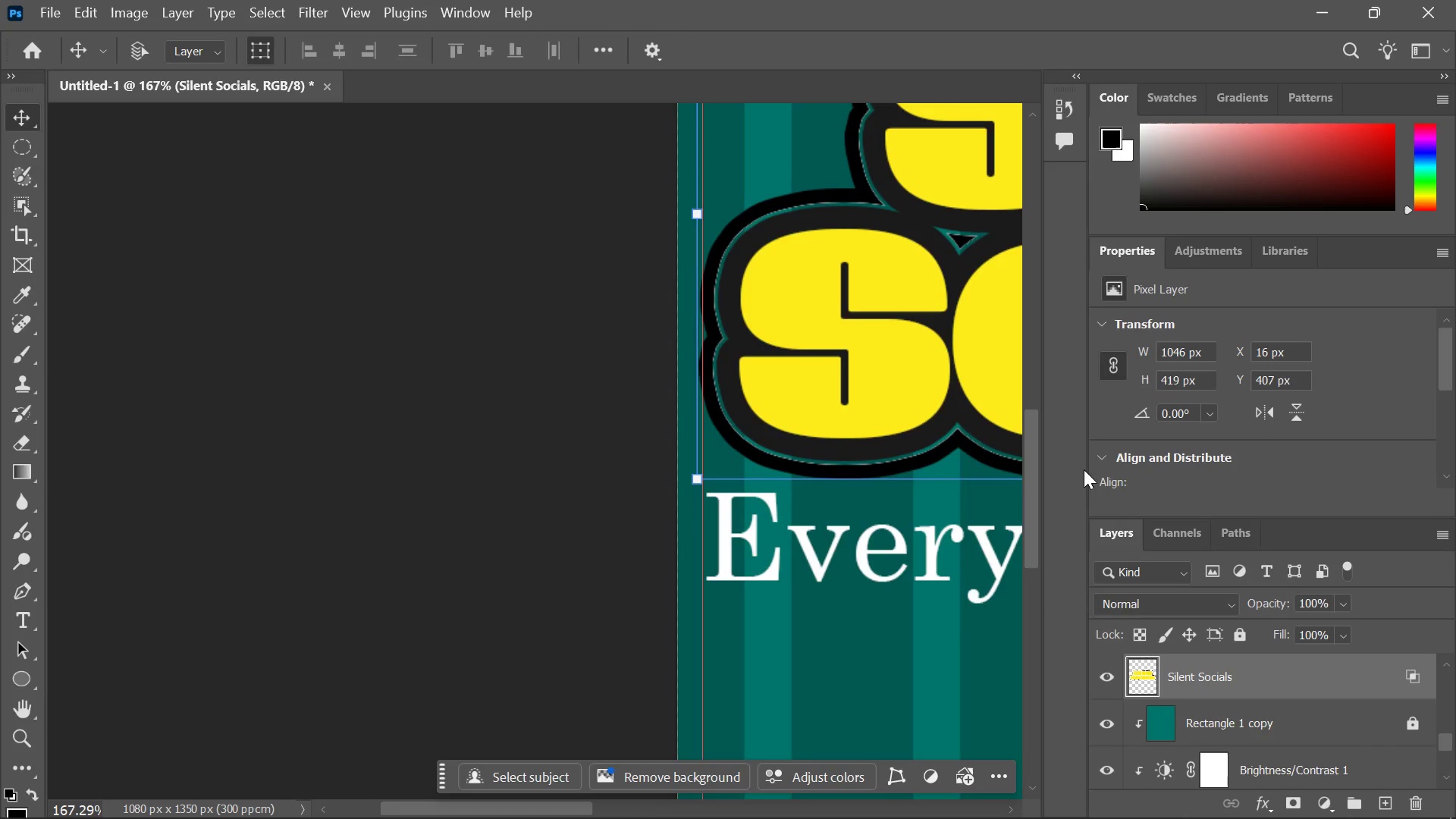 
key(Control+Z)
 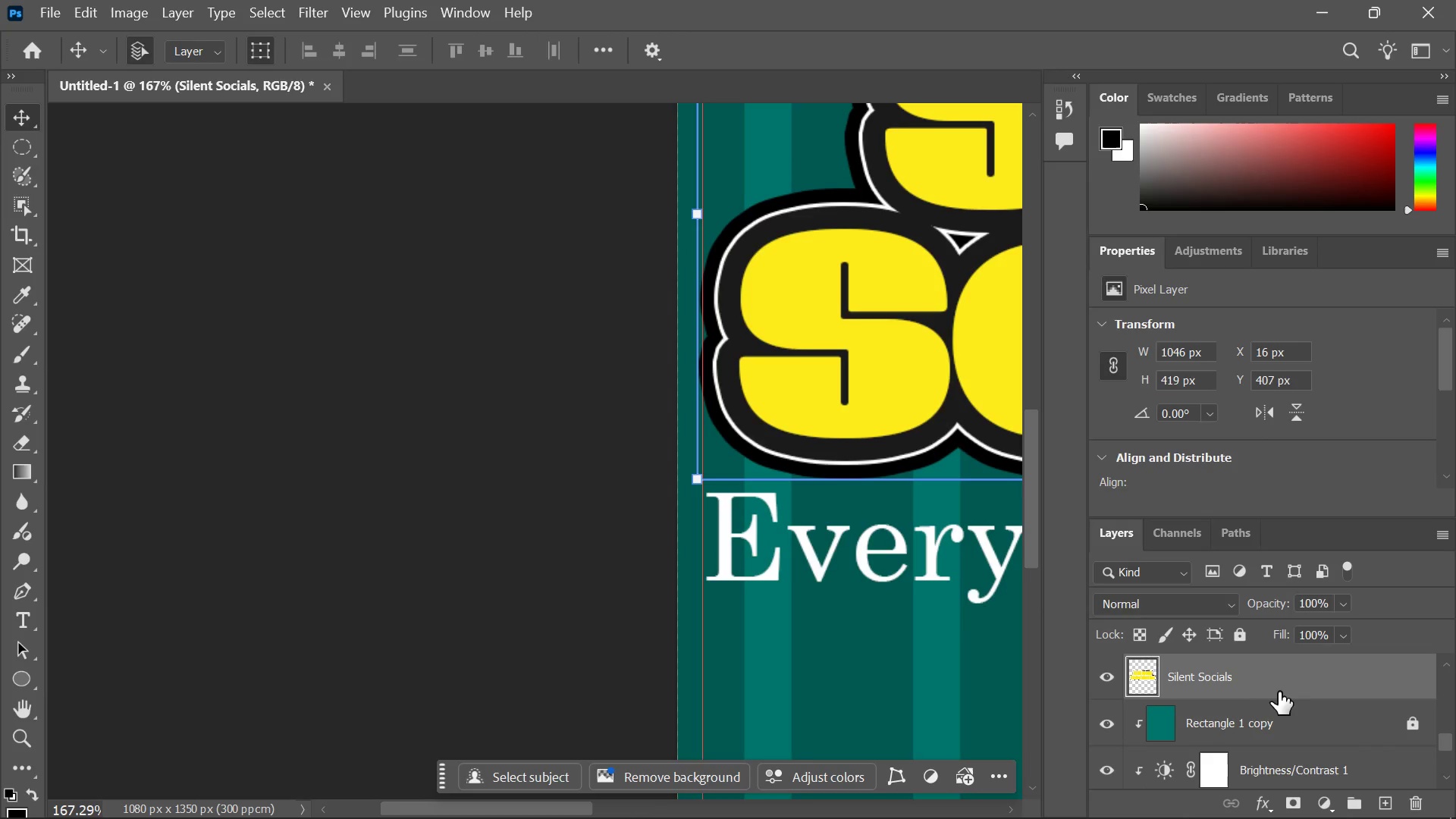 
key(Control+Z)
 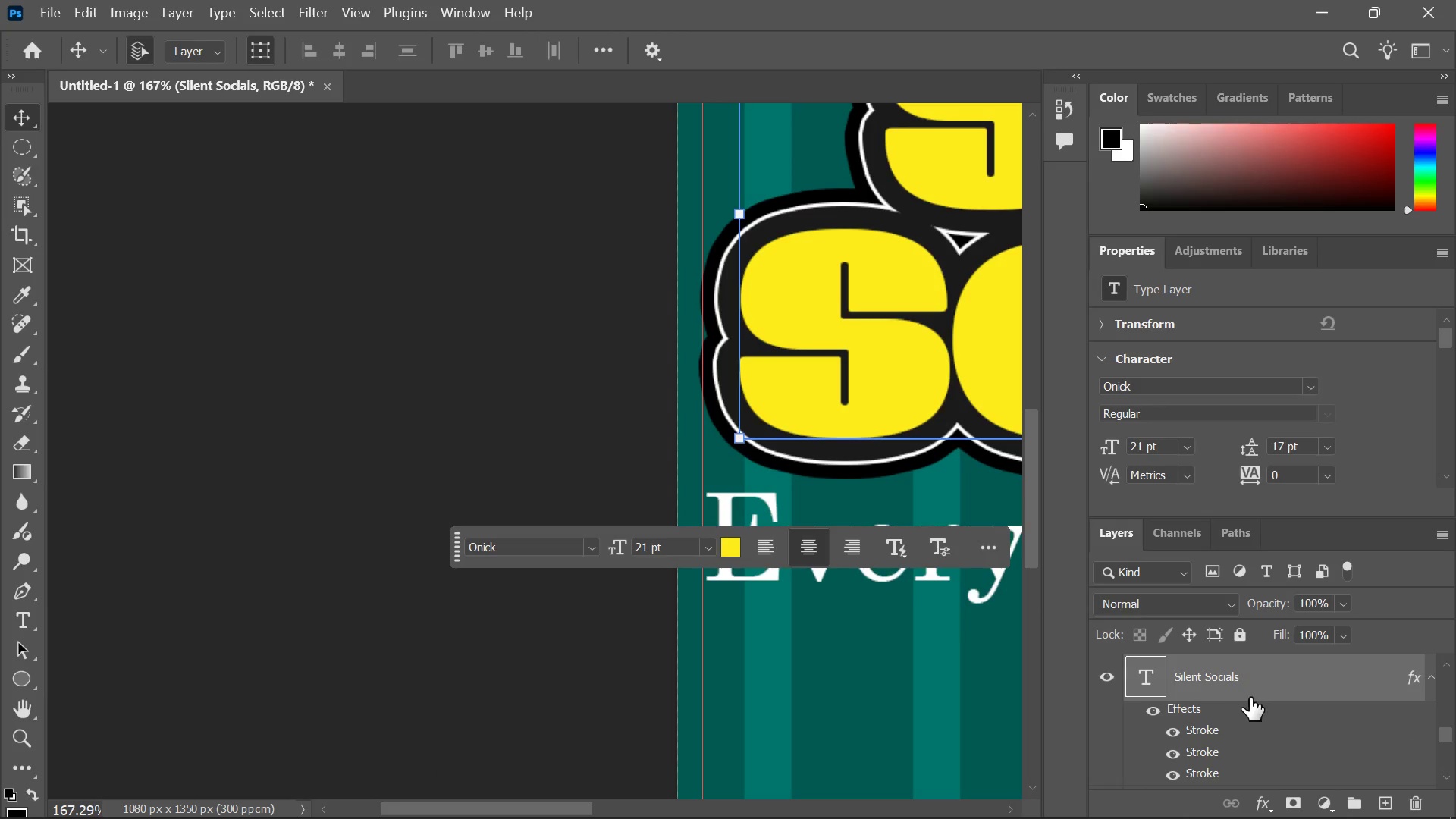 
scroll: coordinate [1210, 741], scroll_direction: down, amount: 2.0
 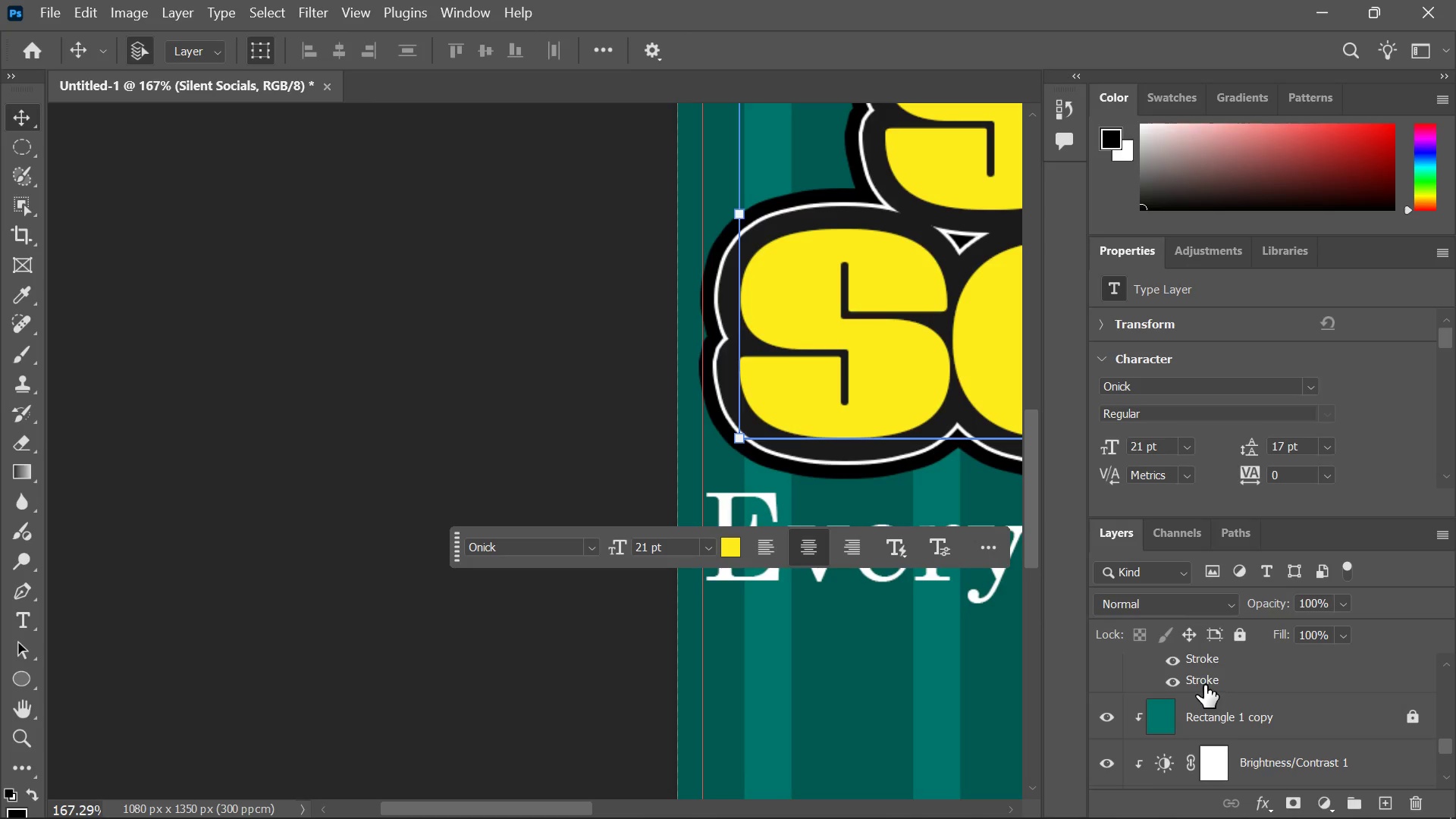 
double_click([1204, 685])
 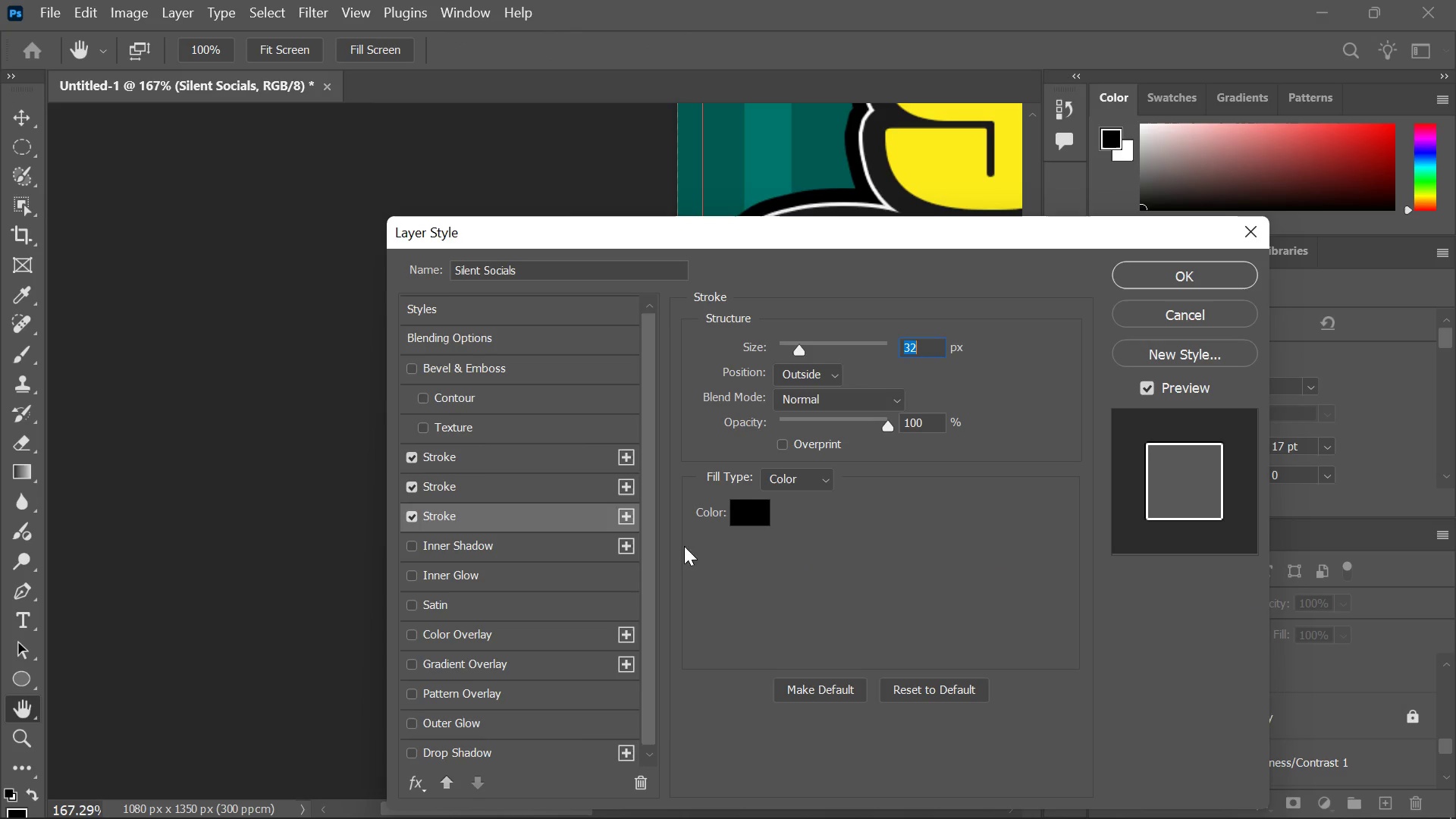 
left_click_drag(start_coordinate=[797, 353], to_coordinate=[797, 347])
 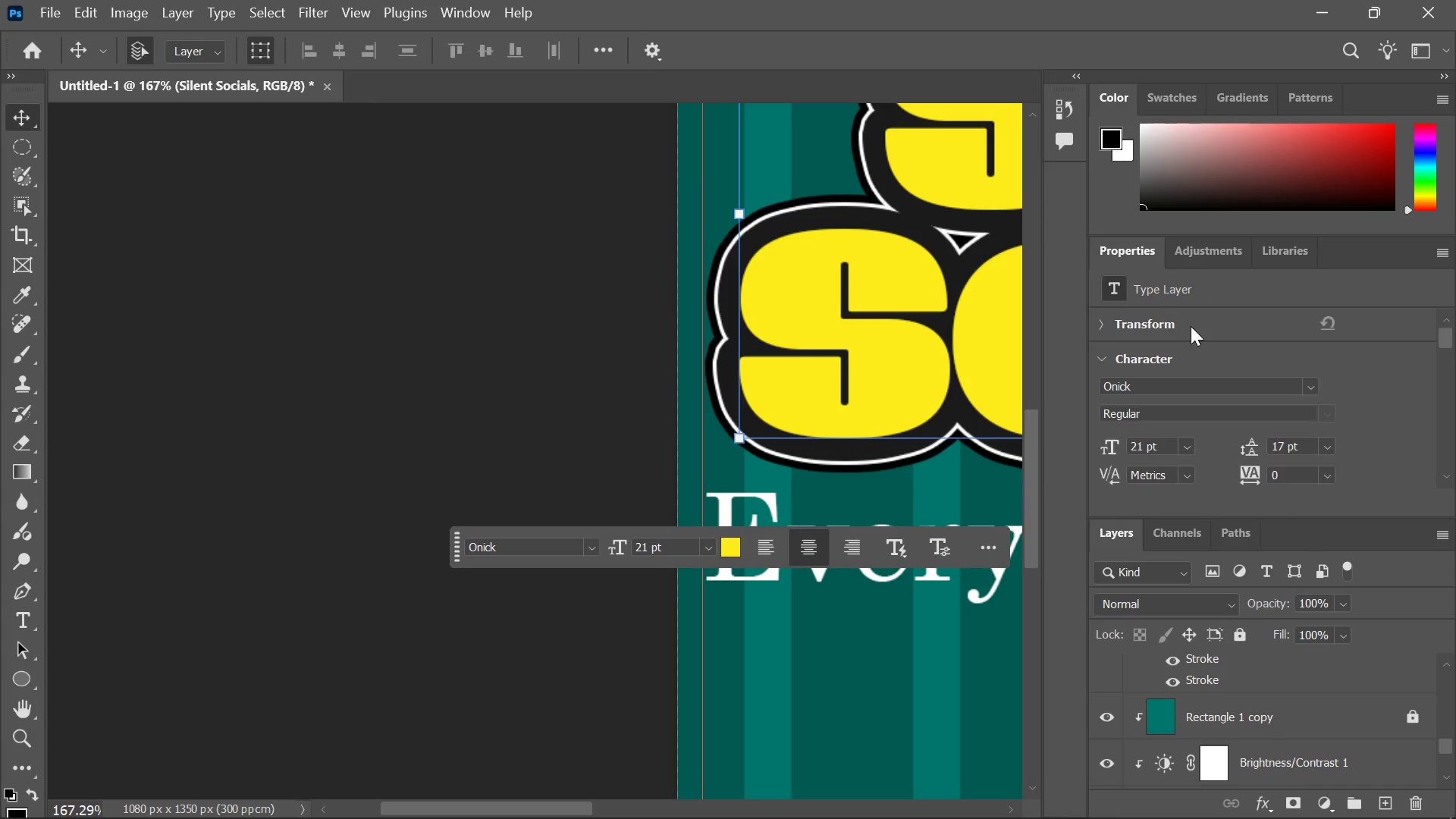 
key(Alt+Tab)